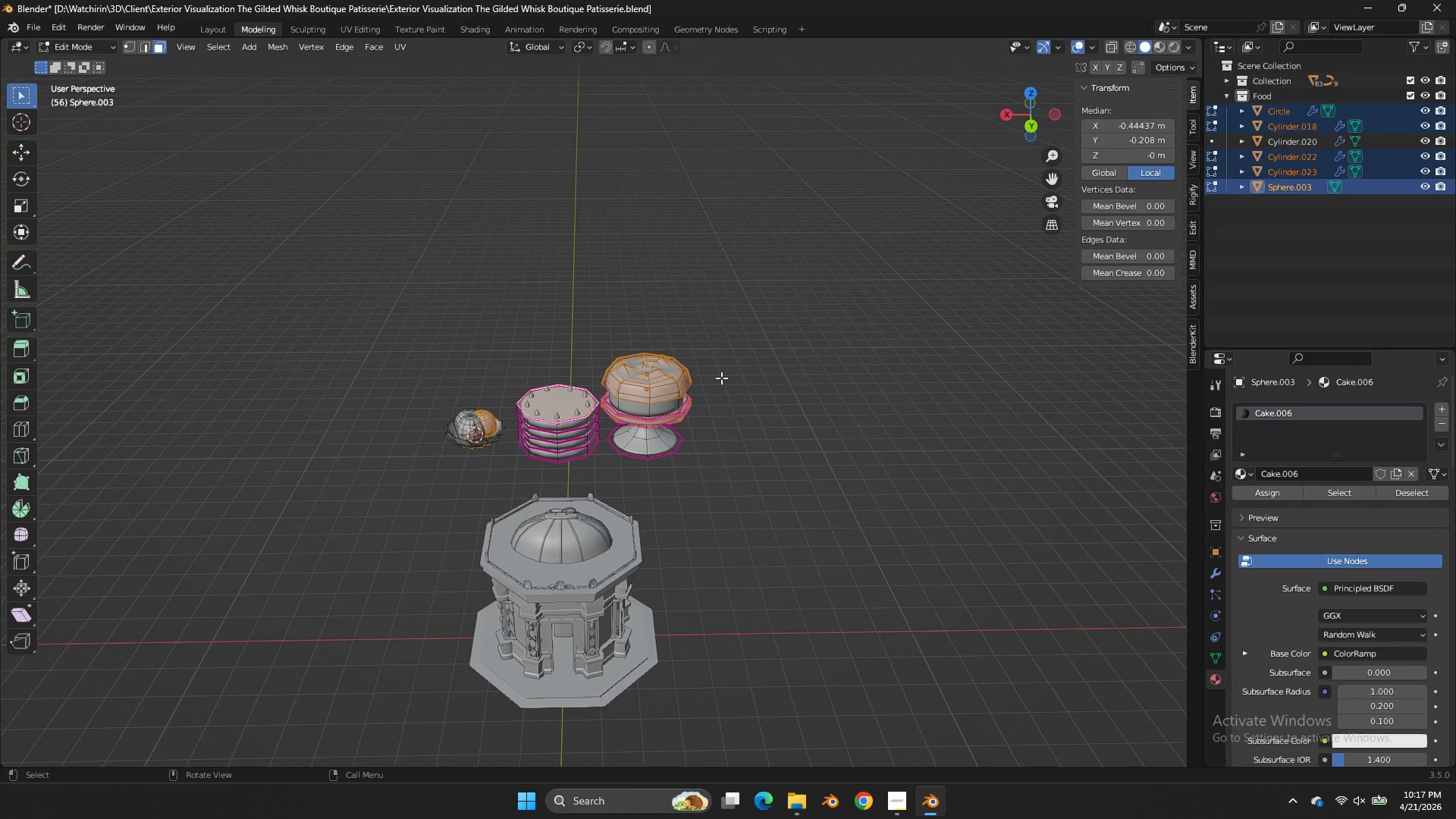 
key(Tab)
 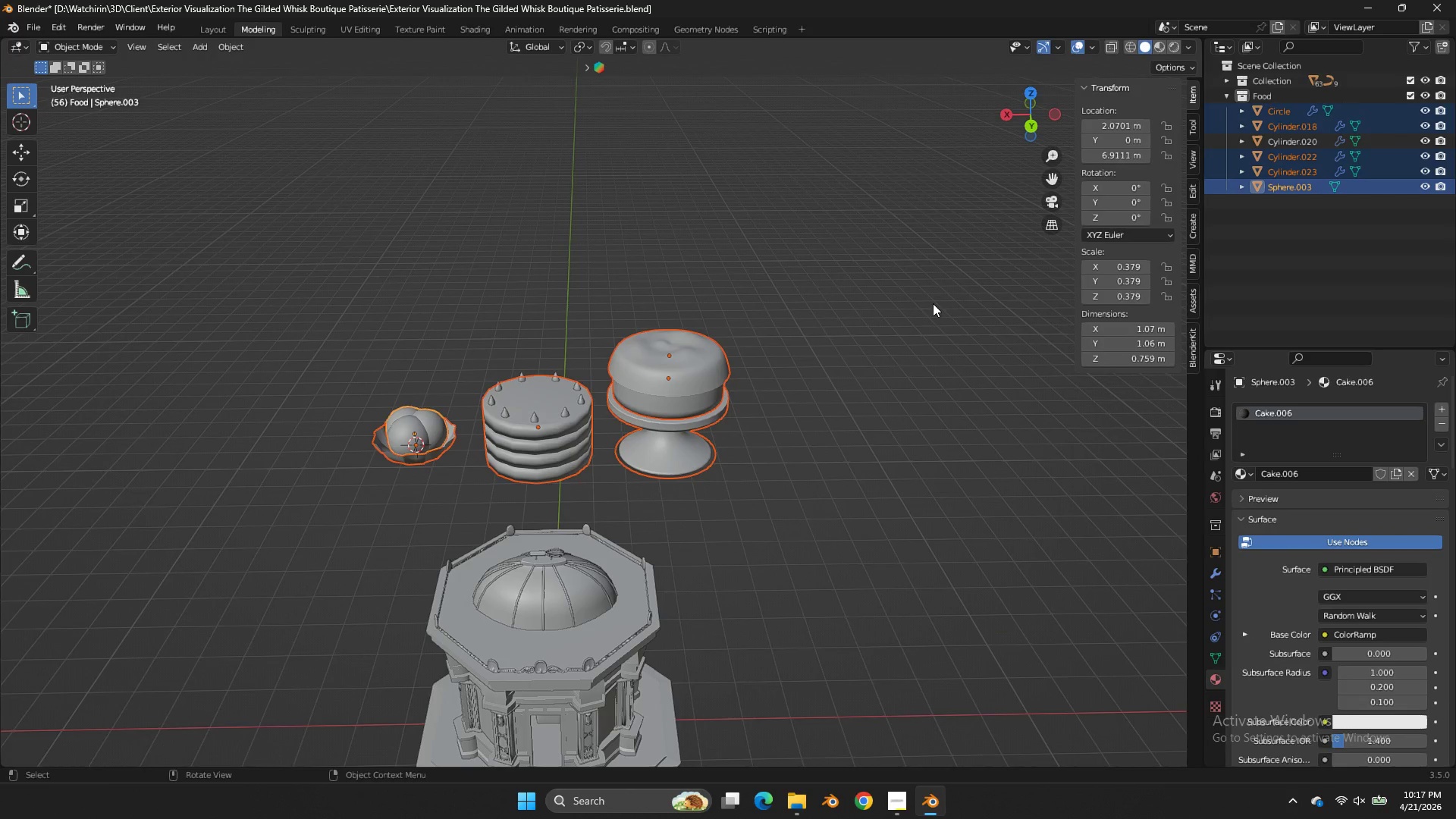 
scroll: coordinate [915, 332], scroll_direction: up, amount: 2.0
 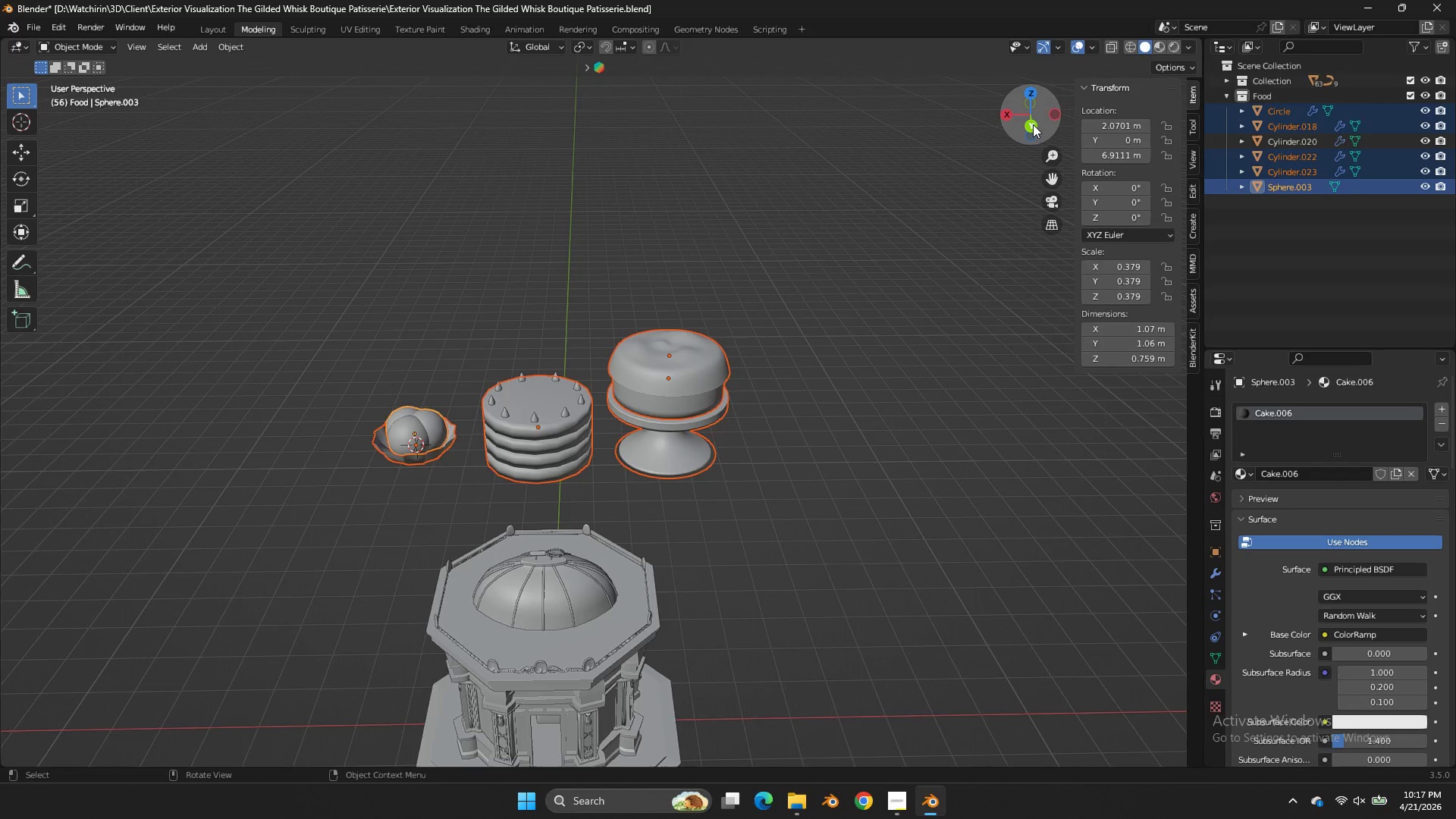 
left_click([1033, 124])
 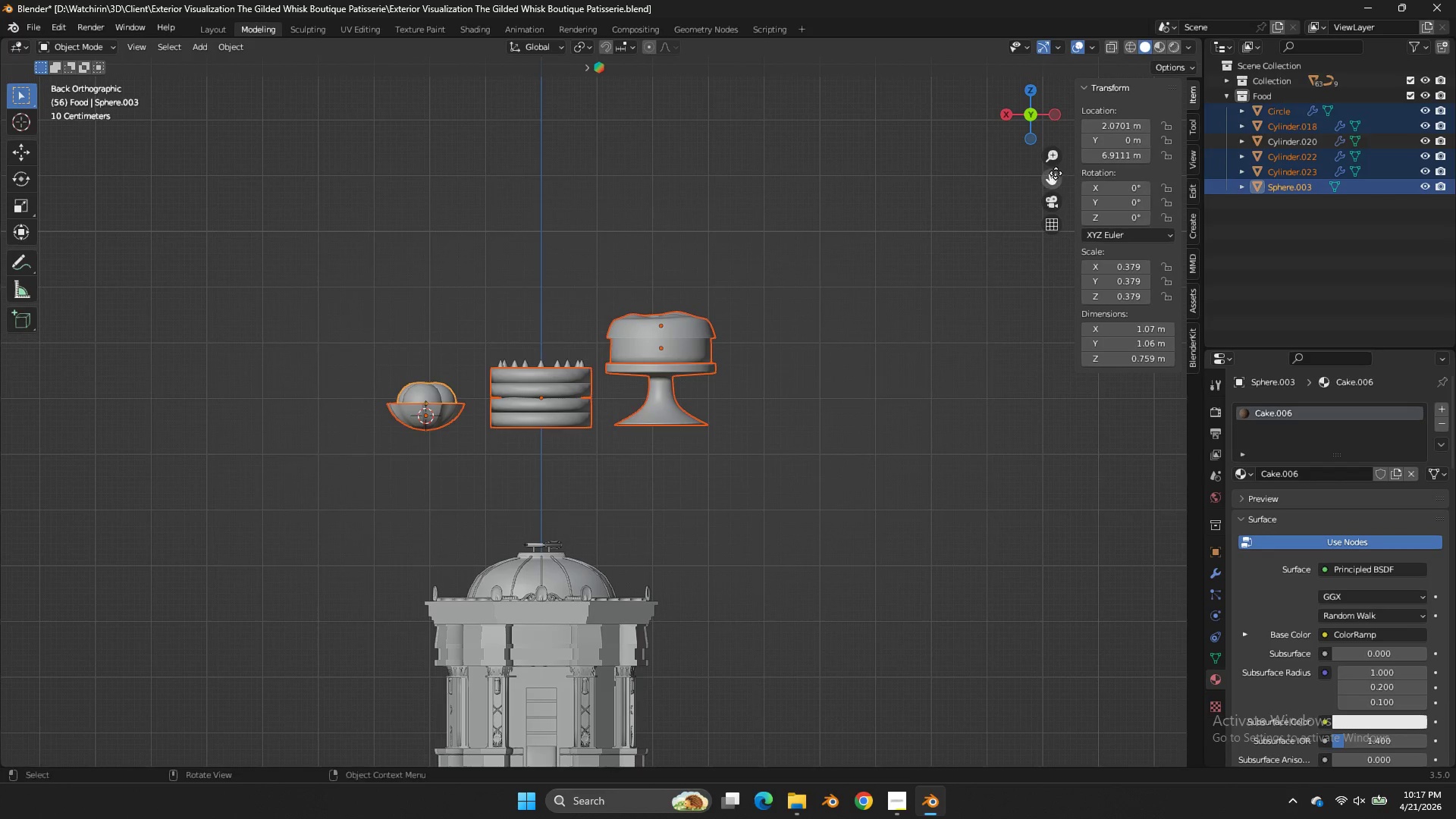 
left_click_drag(start_coordinate=[1056, 173], to_coordinate=[1032, 676])
 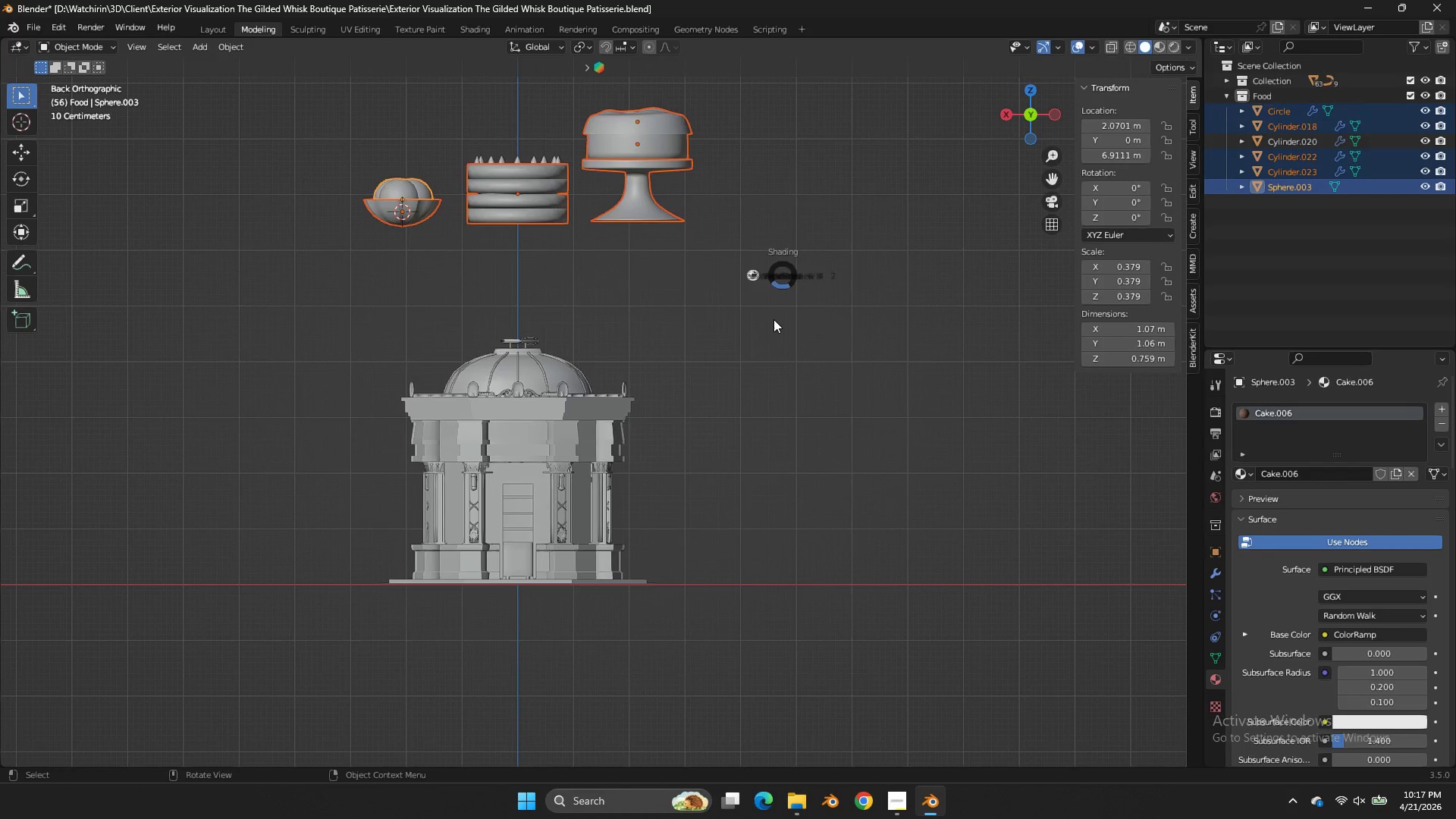 
type(zgz)
 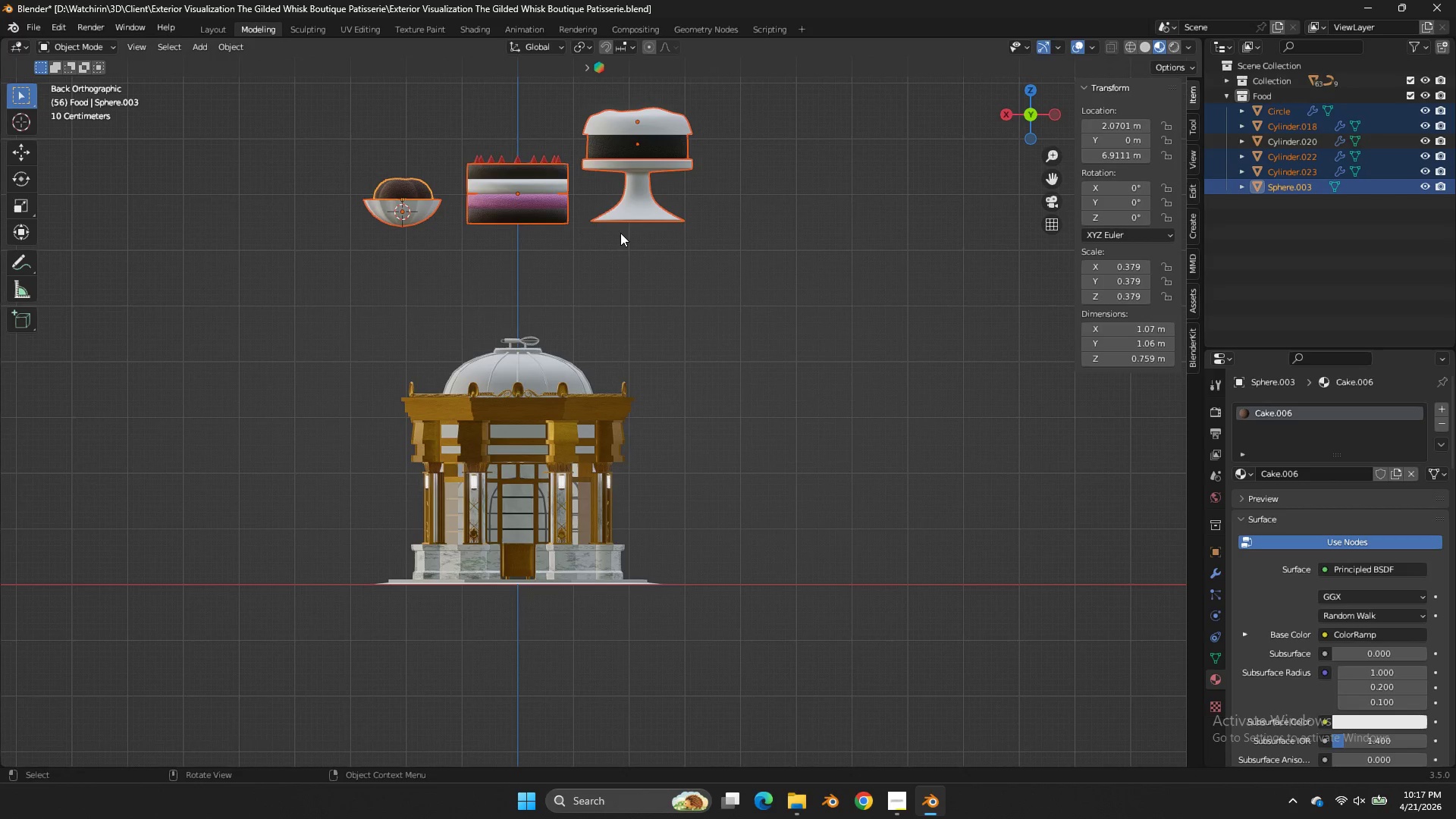 
left_click([541, 155])
 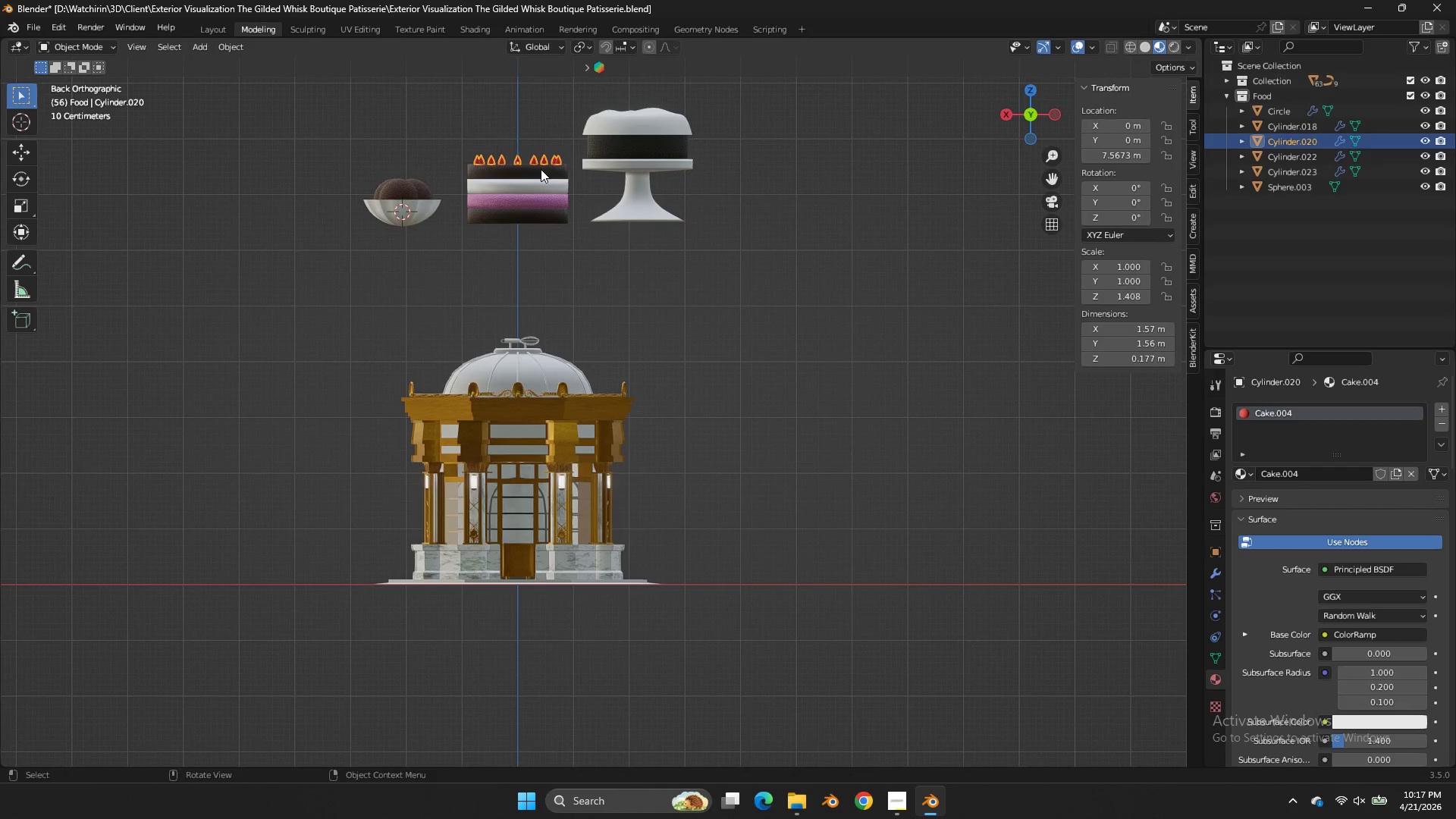 
key(Shift+ShiftLeft)
 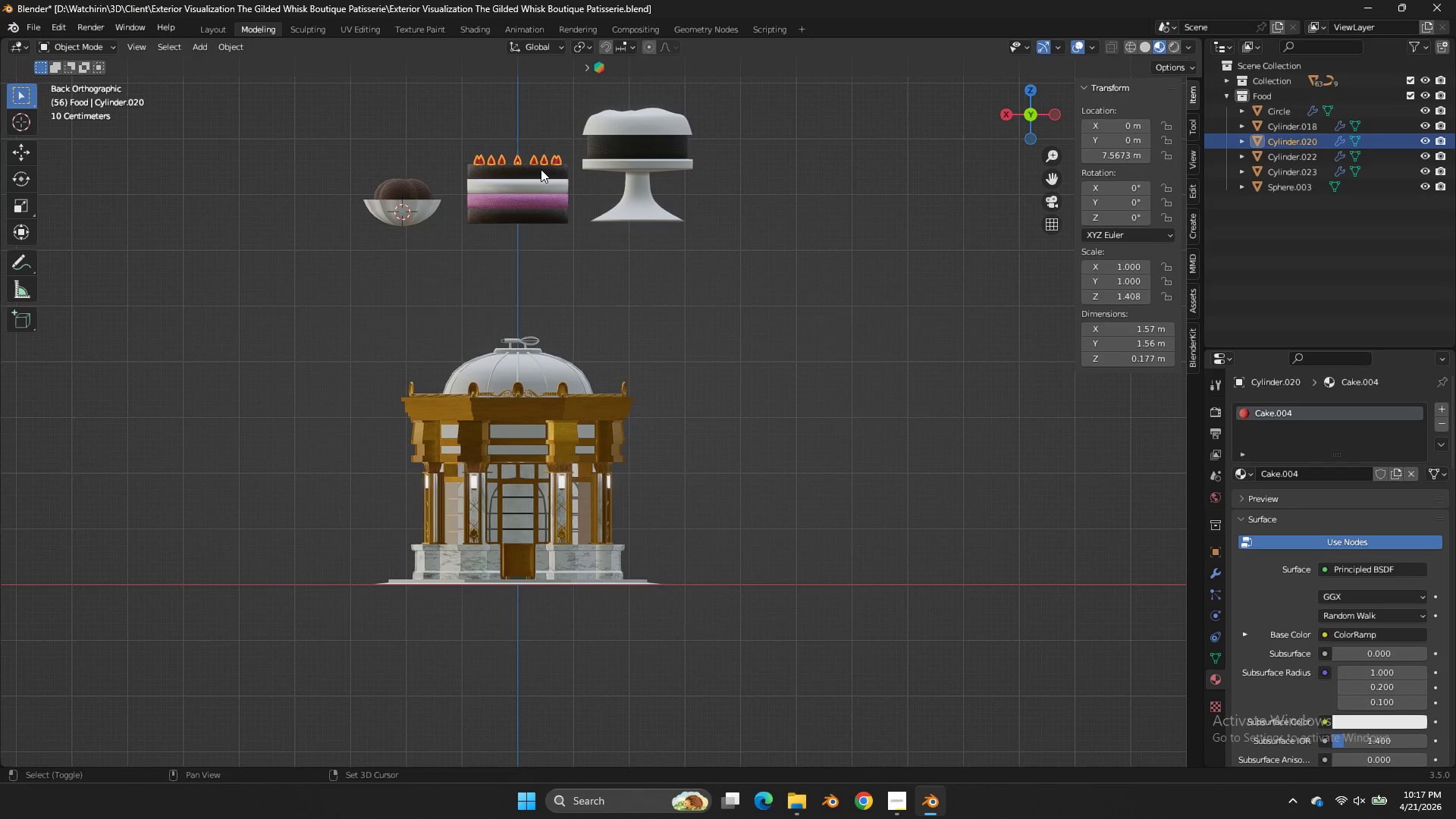 
double_click([541, 169])
 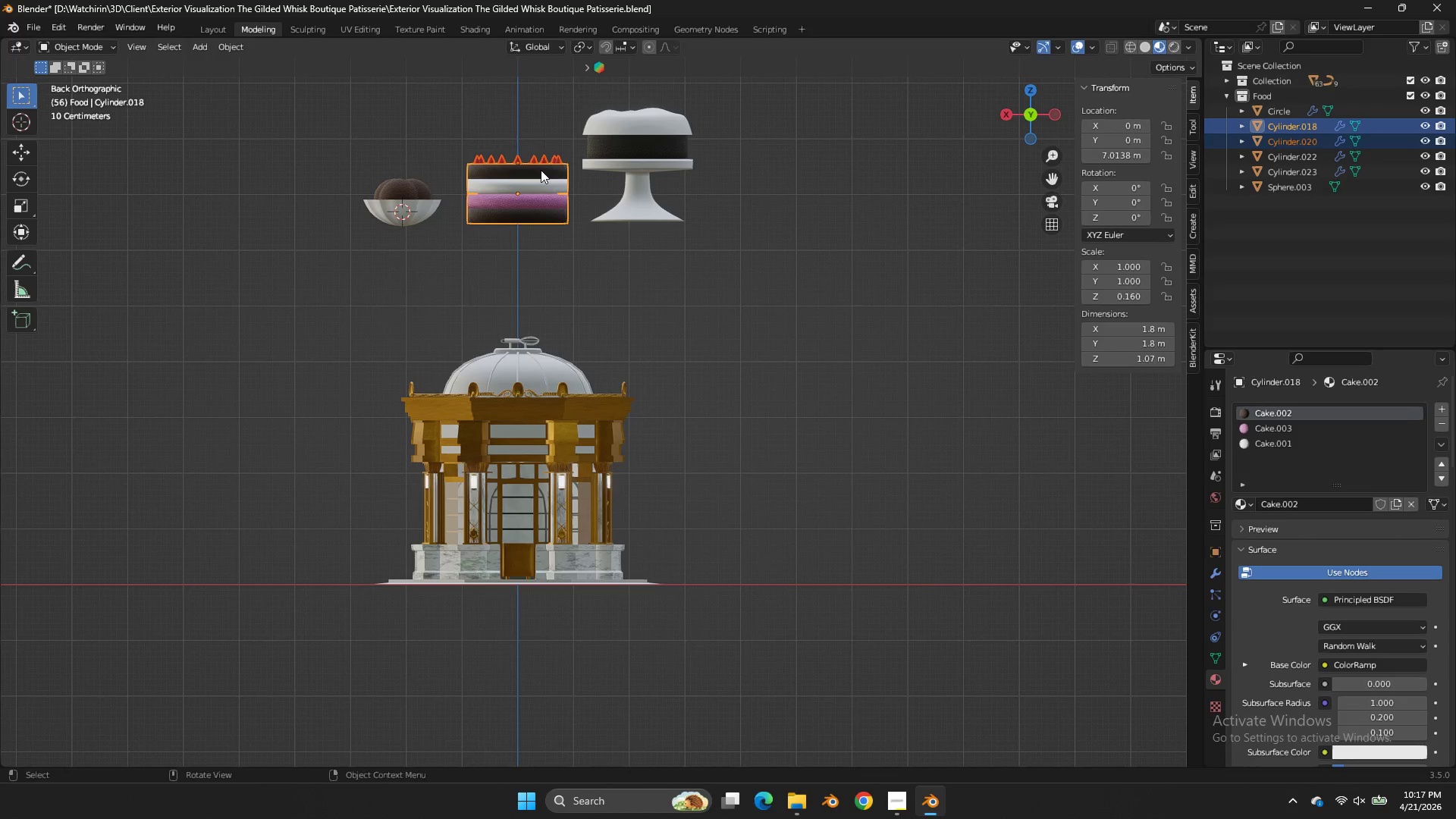 
key(Control+P)
 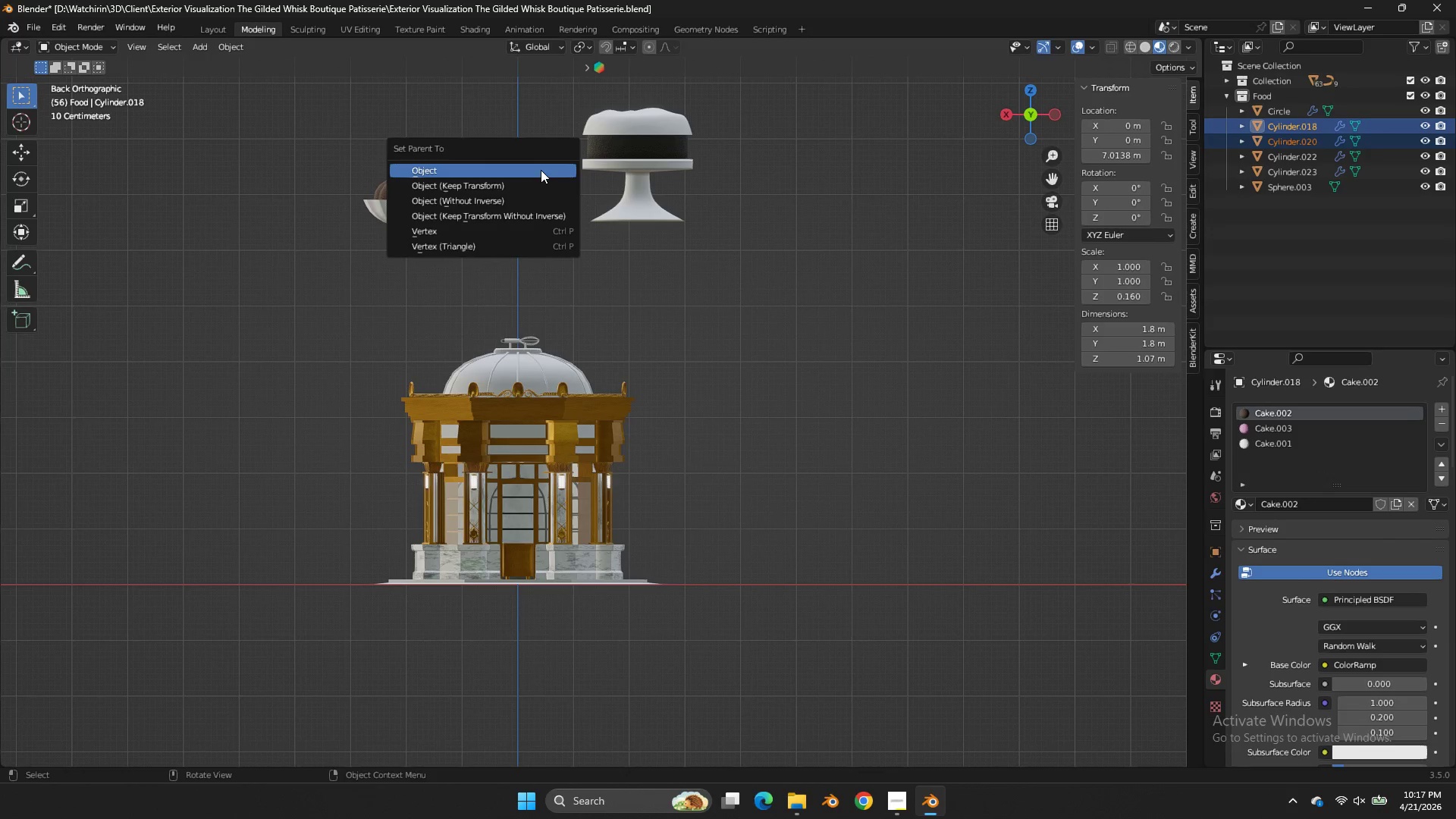 
left_click([541, 170])
 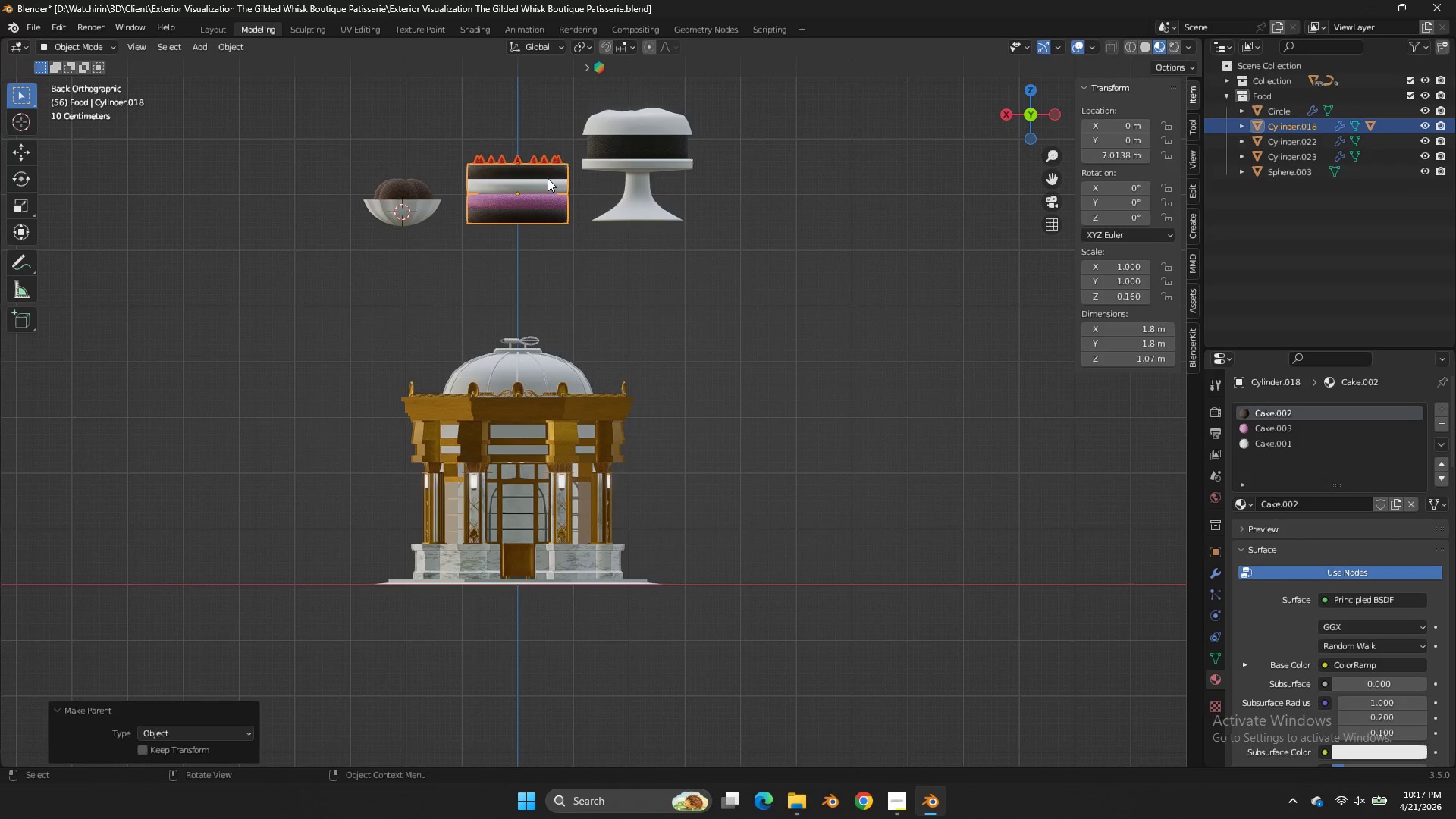 
double_click([548, 178])
 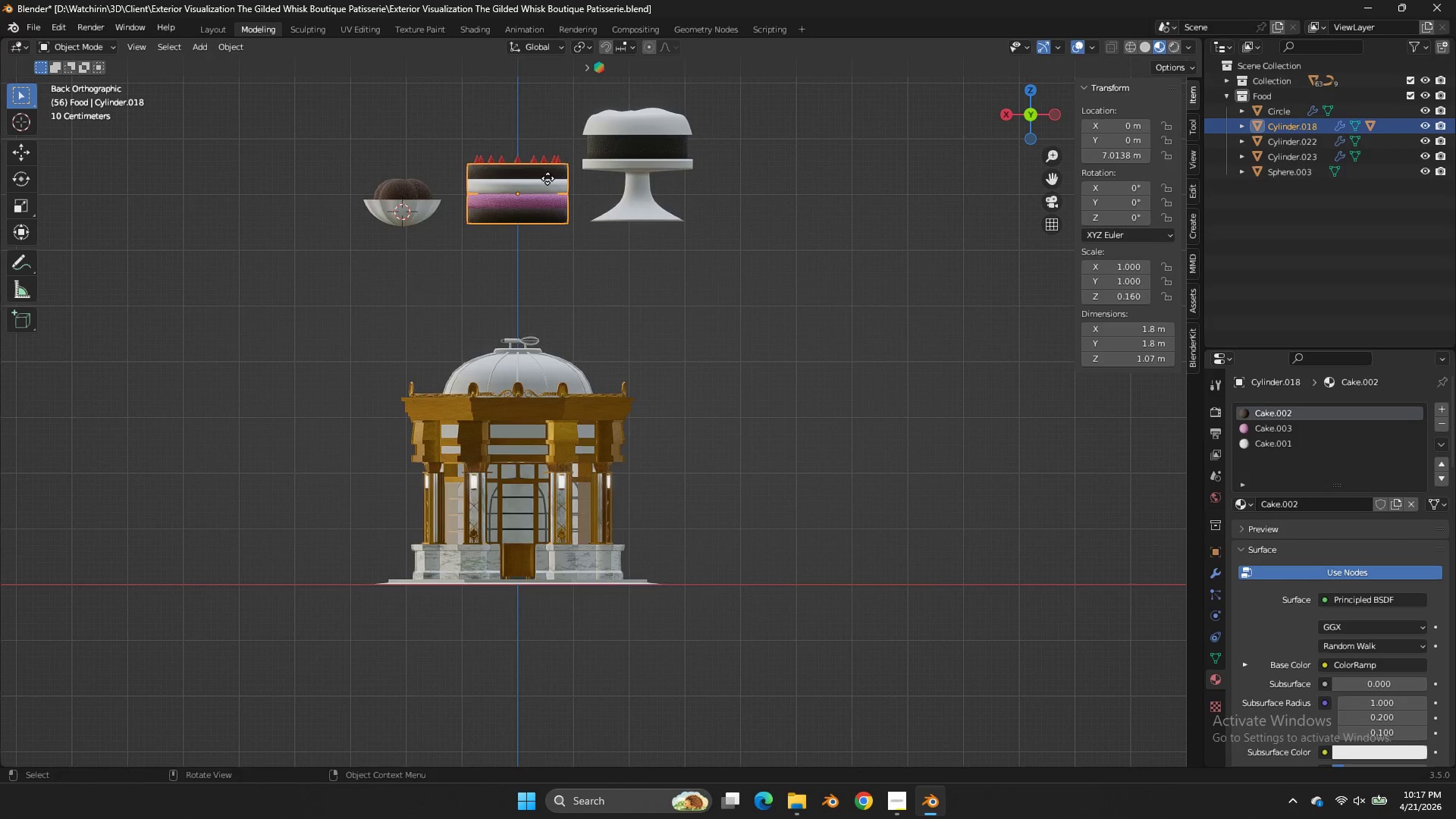 
type(gz)
 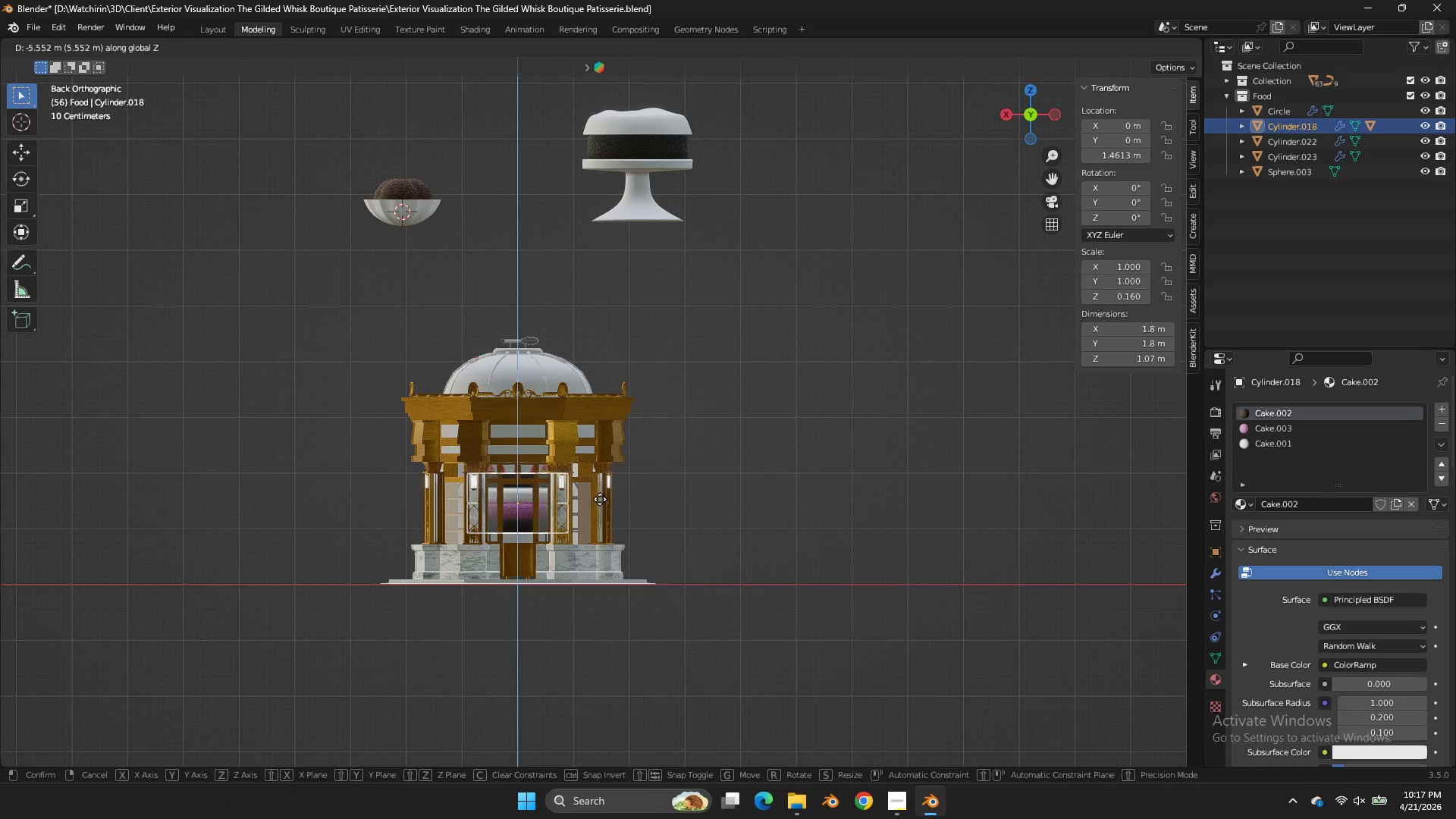 
left_click([601, 515])
 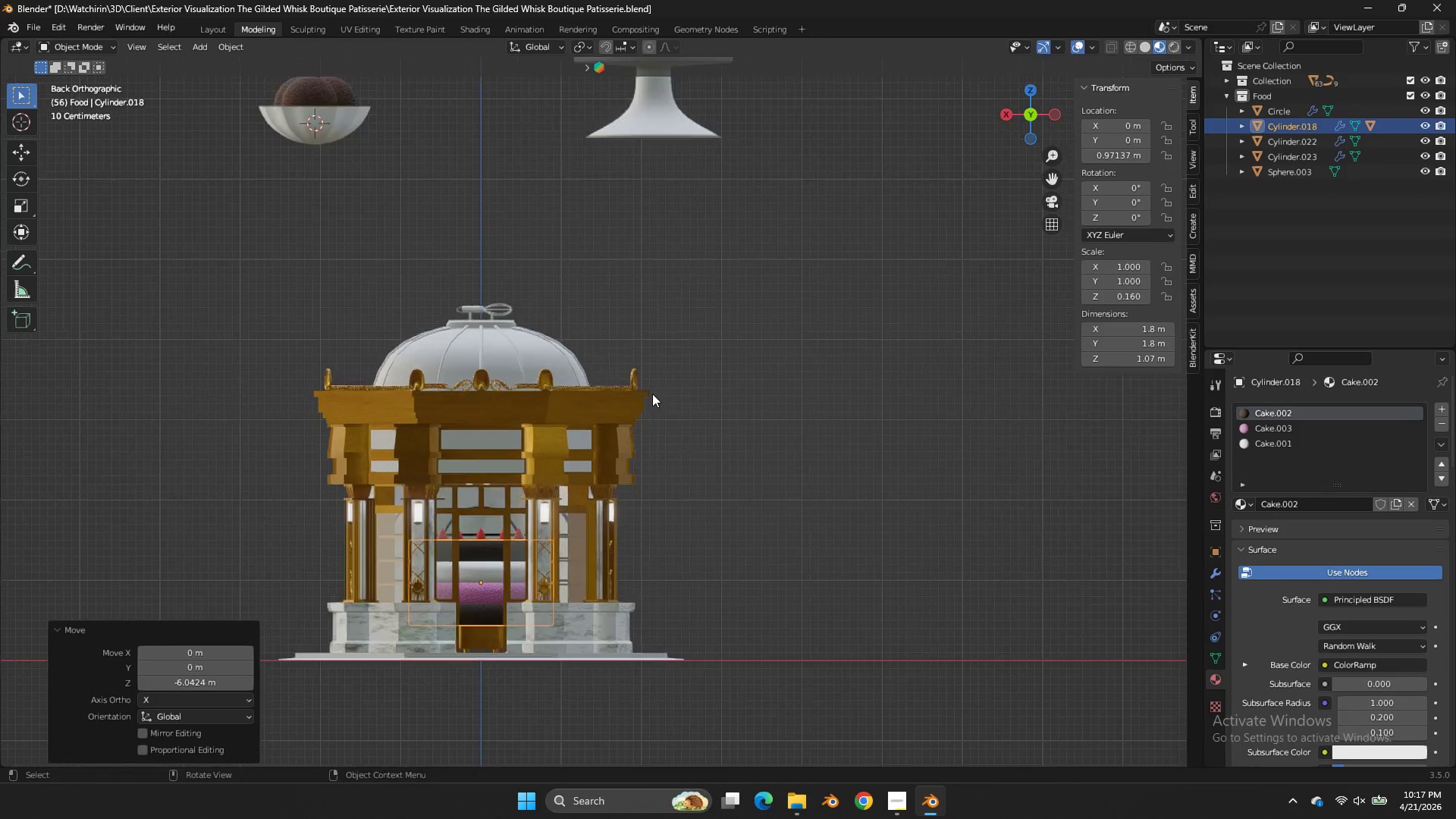 
key(S)
 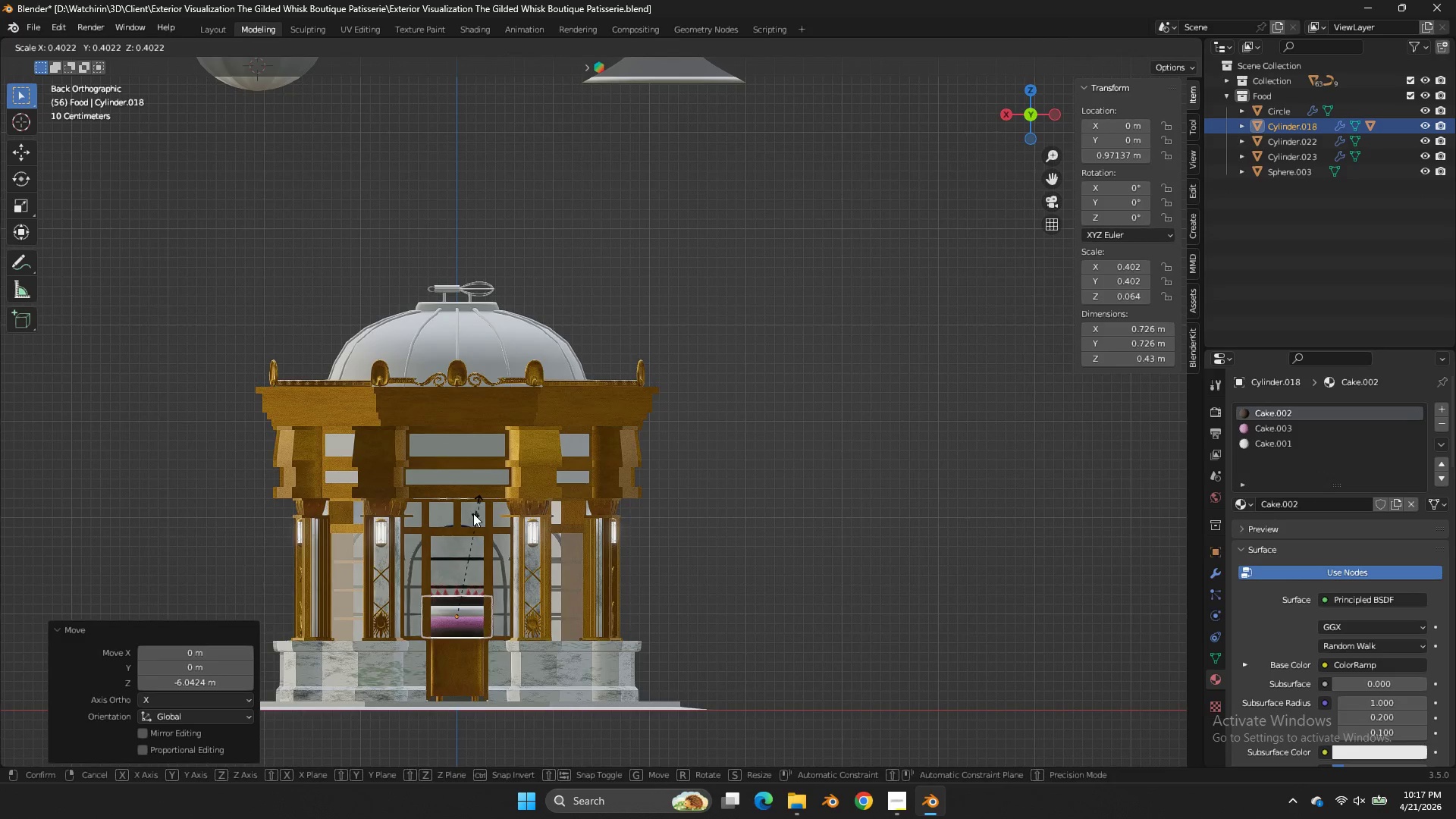 
scroll: coordinate [652, 394], scroll_direction: up, amount: 3.0
 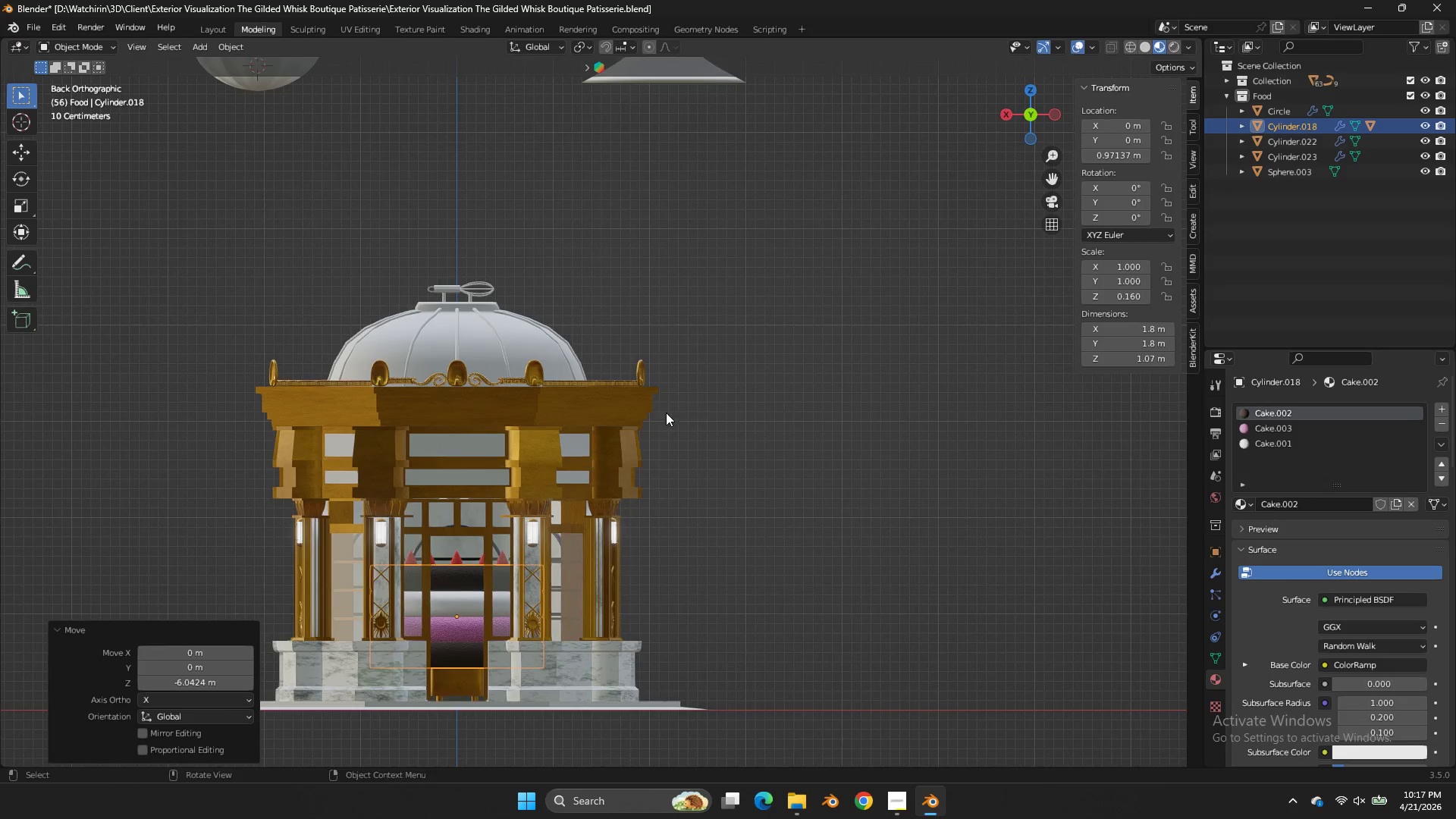 
left_click([471, 516])
 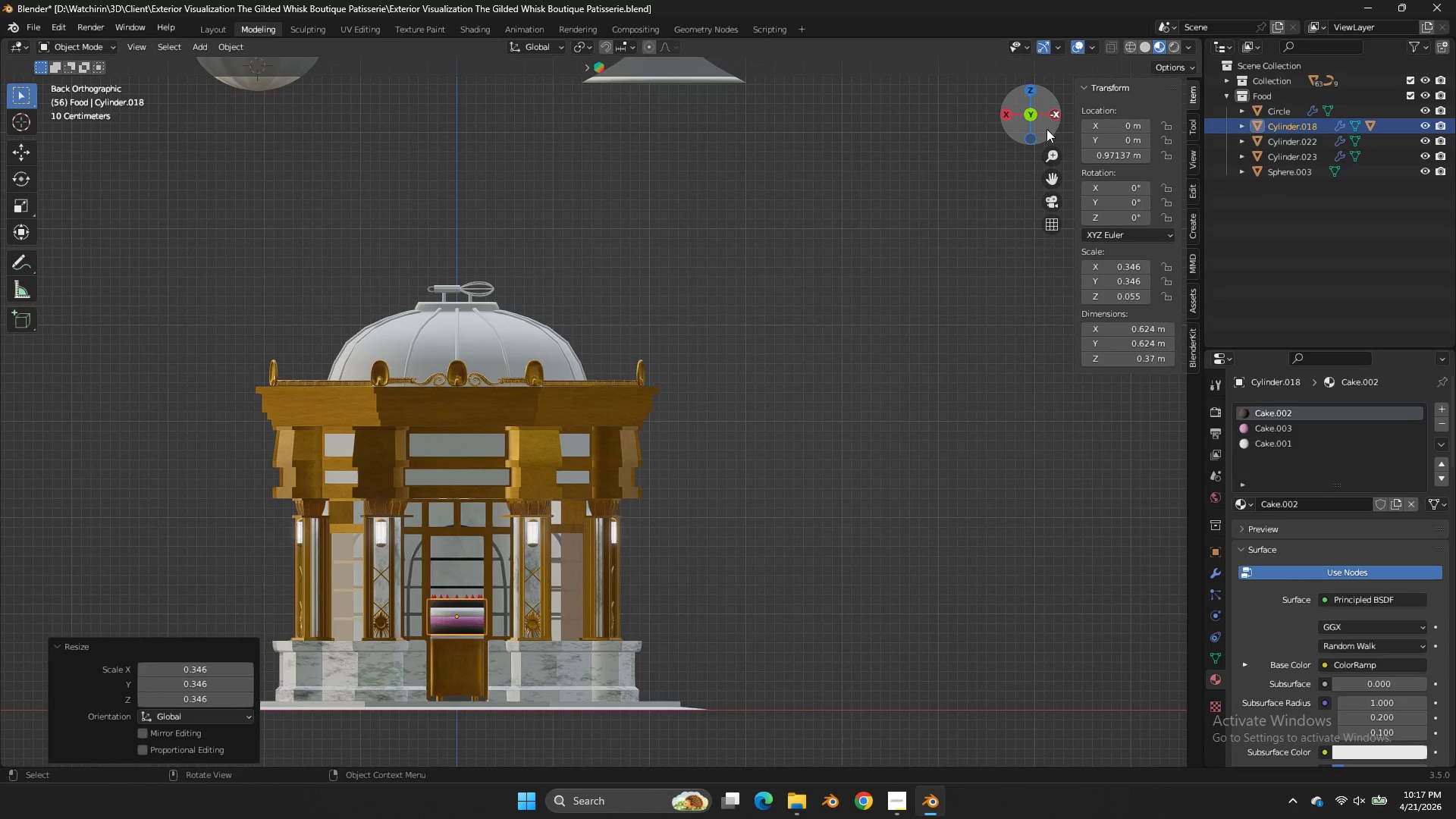 
left_click_drag(start_coordinate=[1045, 130], to_coordinate=[1048, 141])
 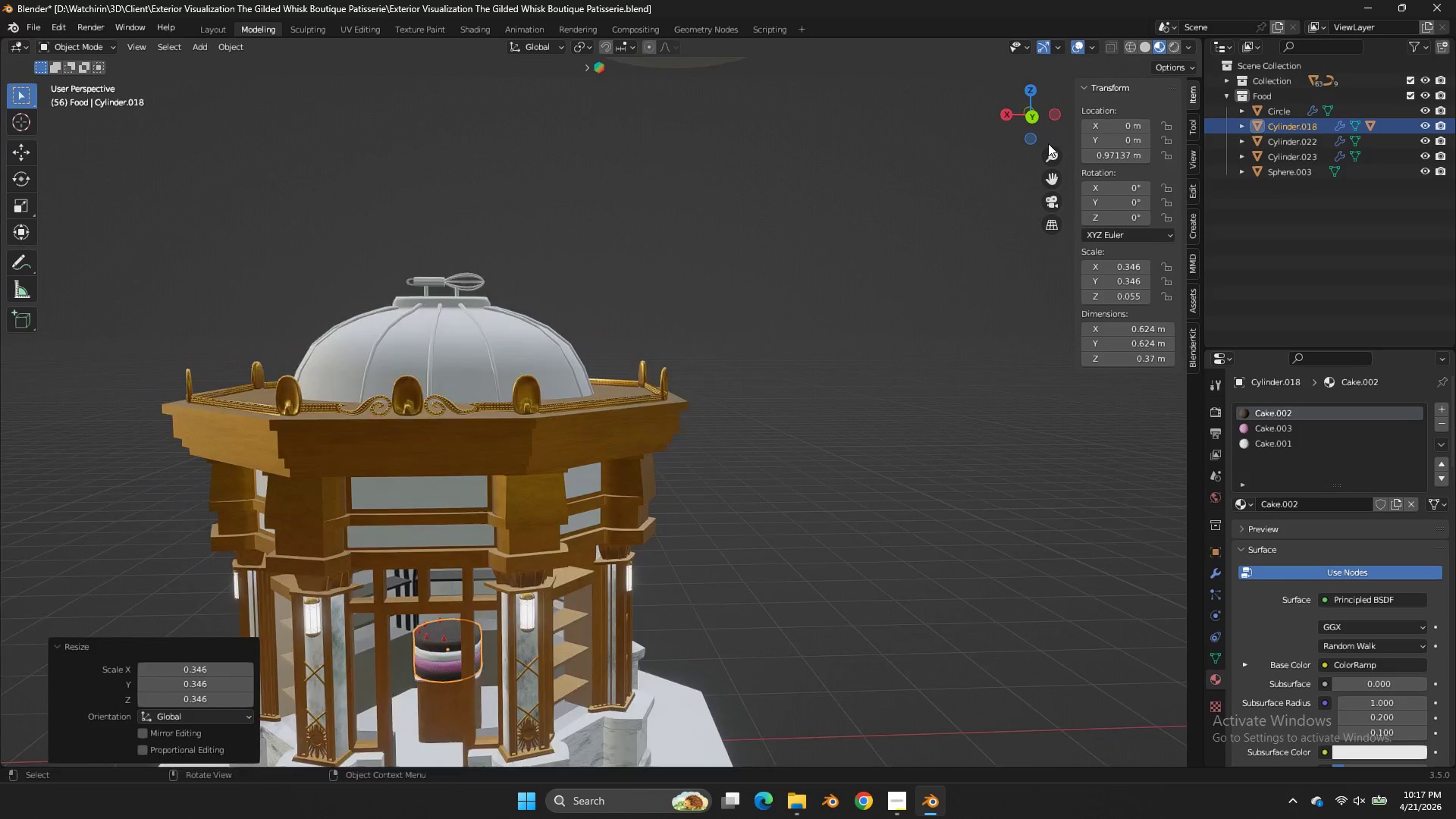 
scroll: coordinate [742, 253], scroll_direction: down, amount: 4.0
 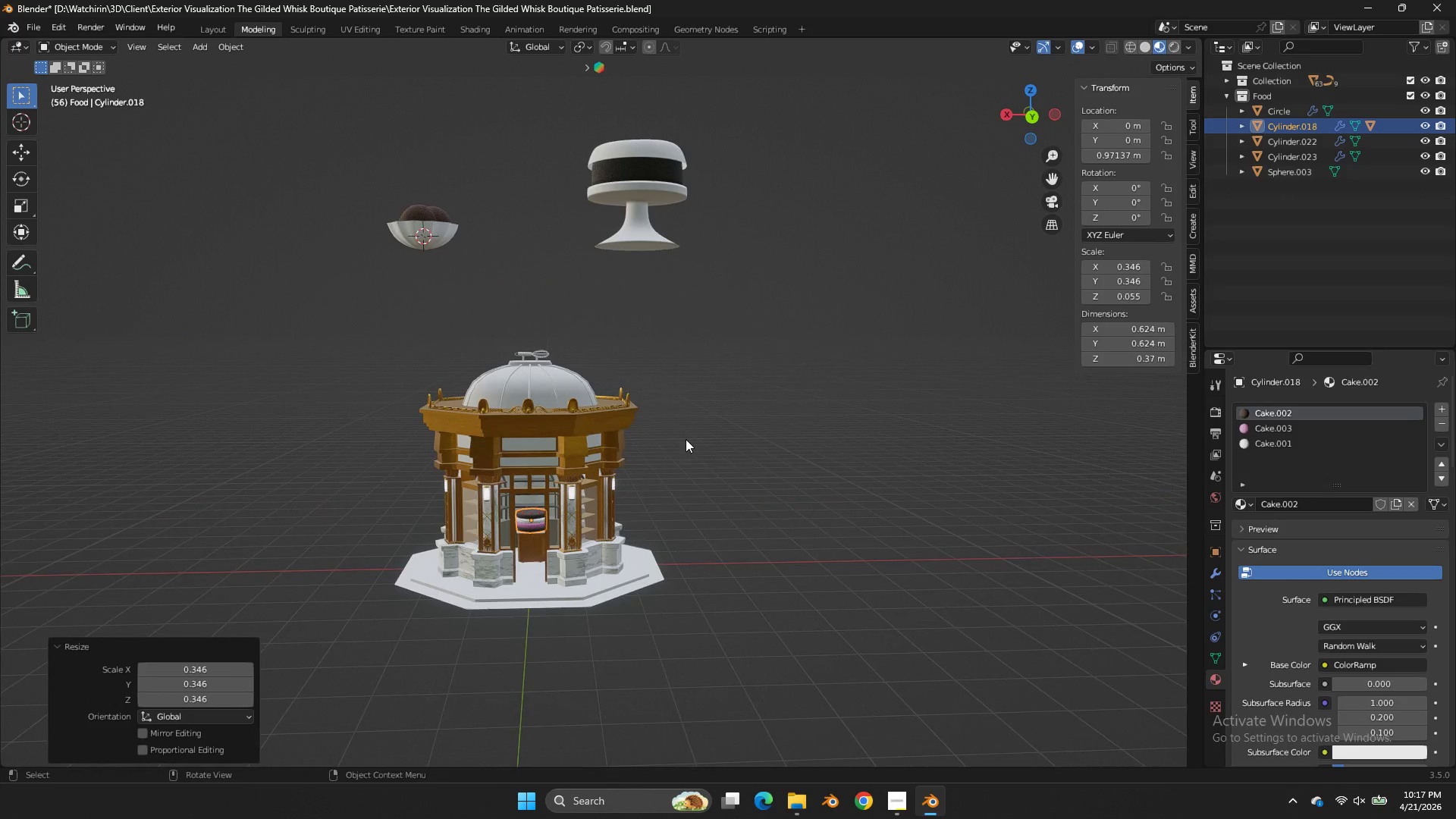 
key(Control+Z)
 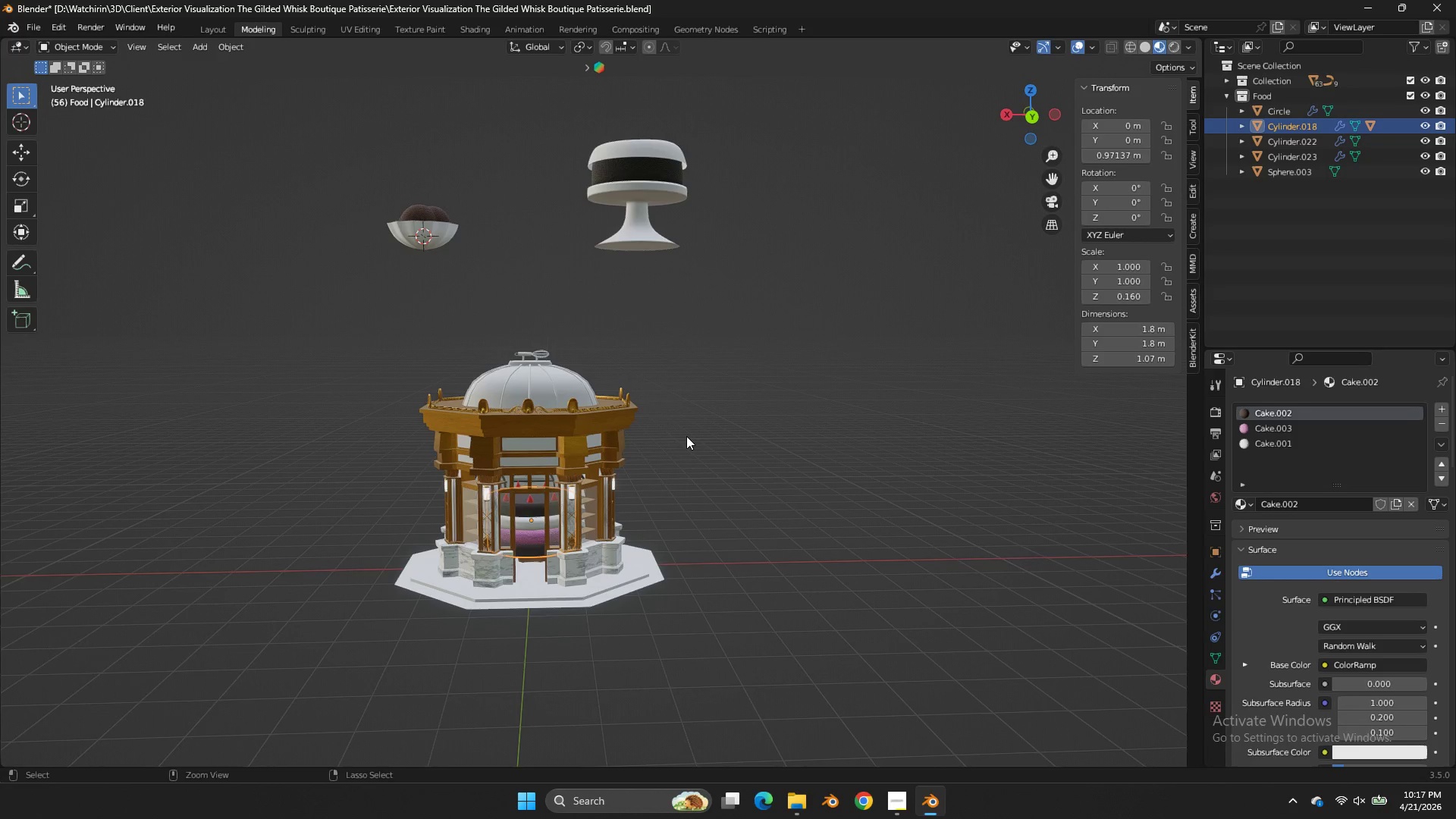 
key(Control+Z)
 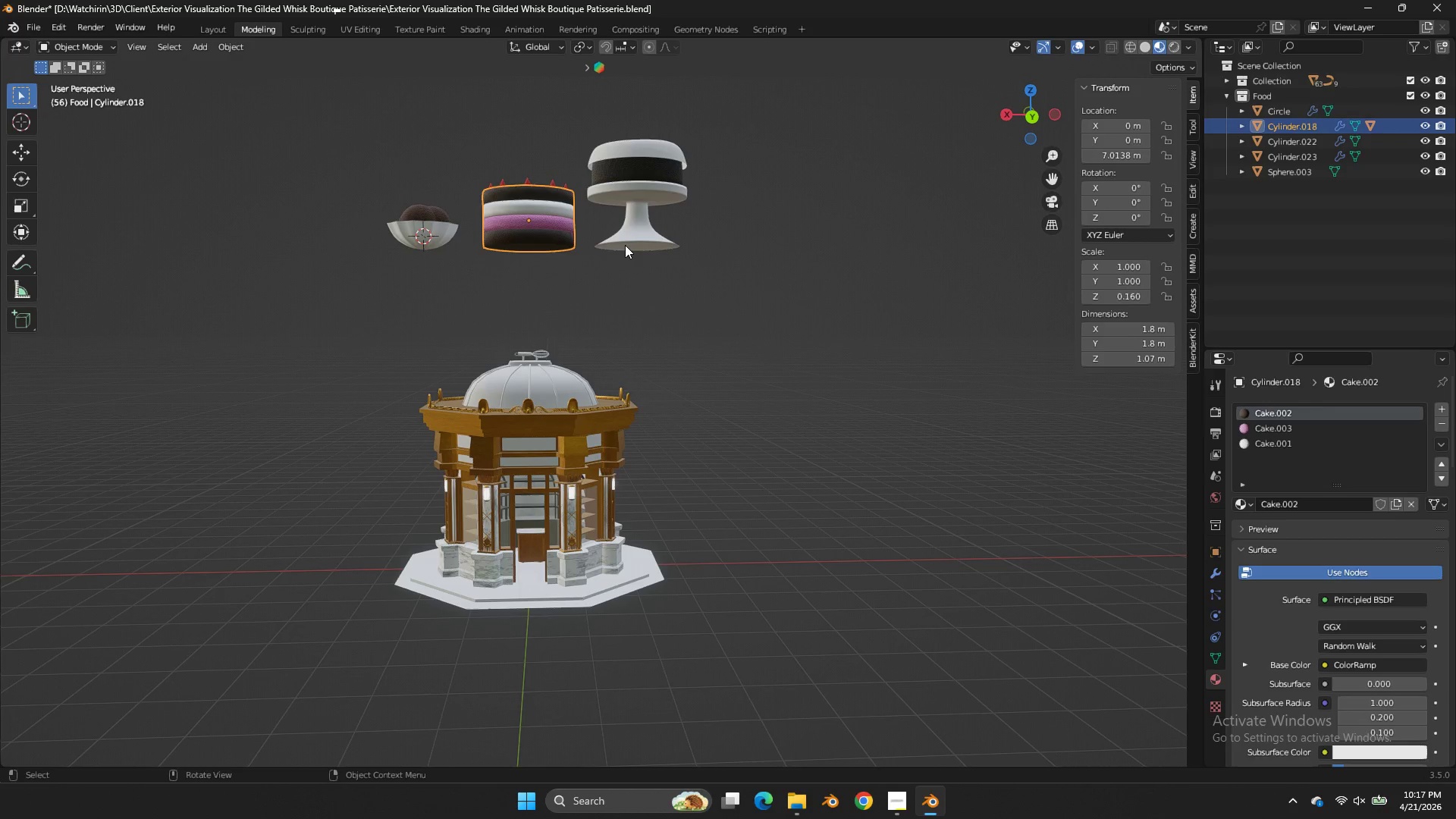 
left_click([625, 245])
 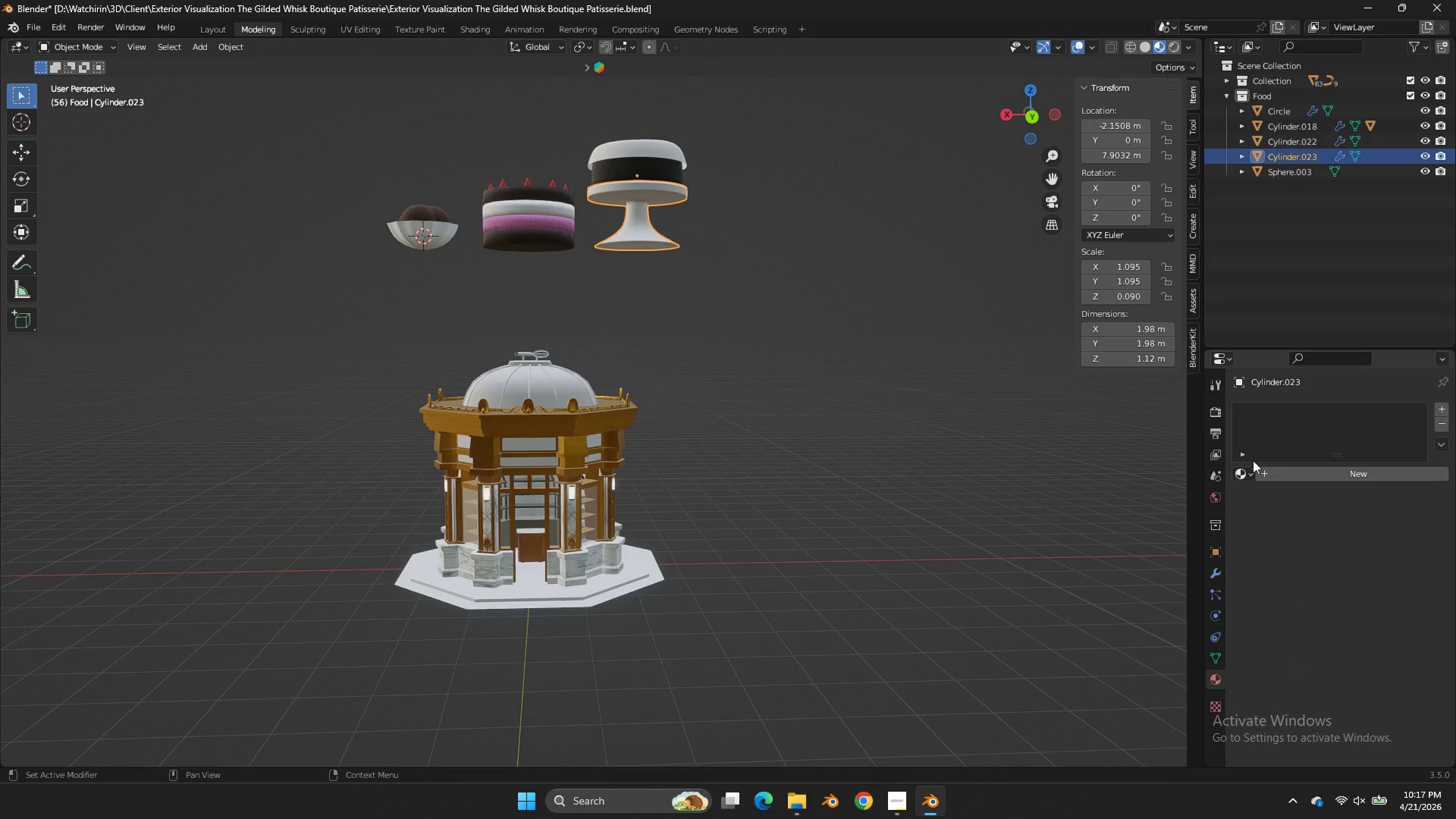 
left_click([1254, 469])
 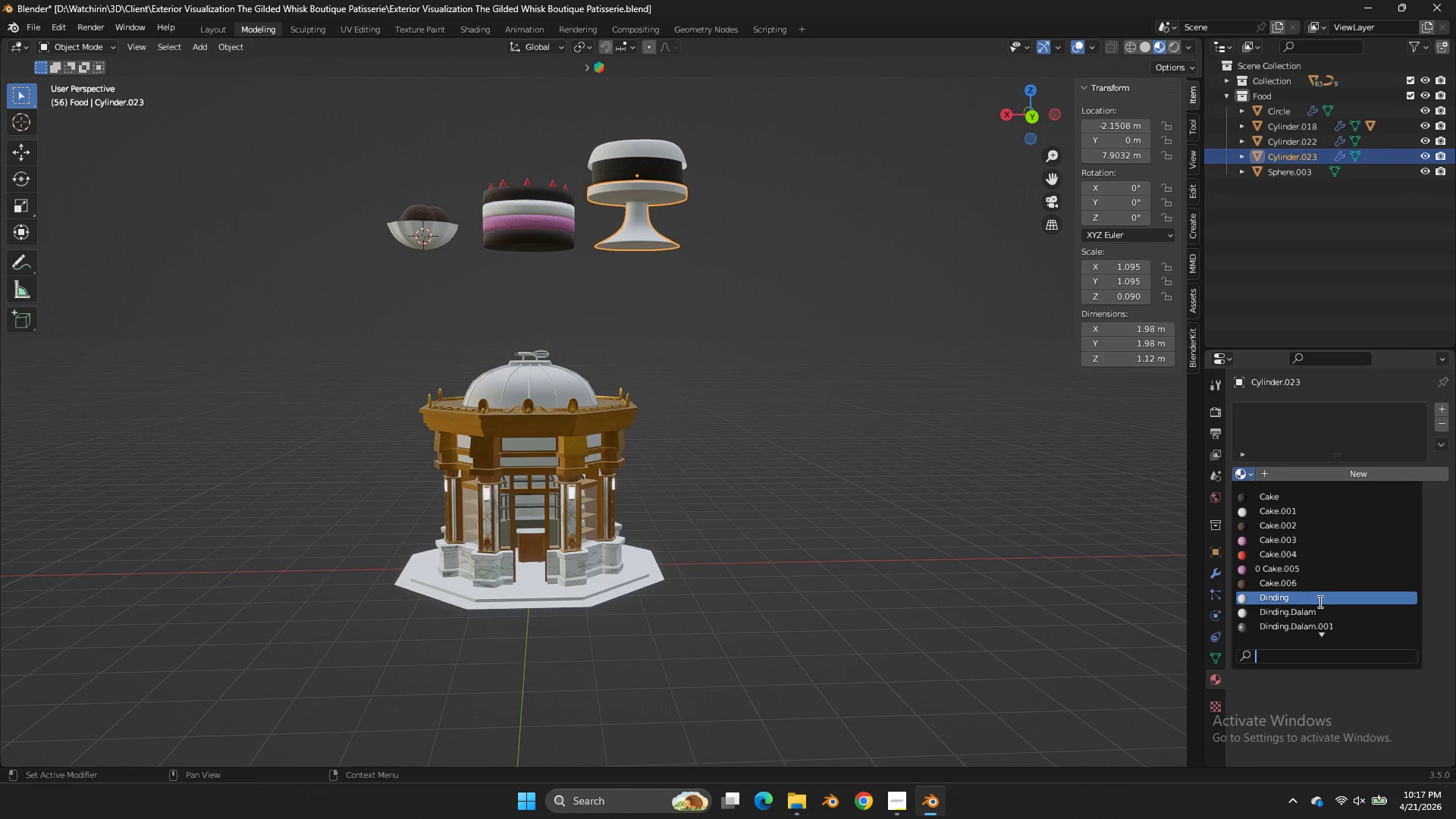 
left_click([1321, 596])
 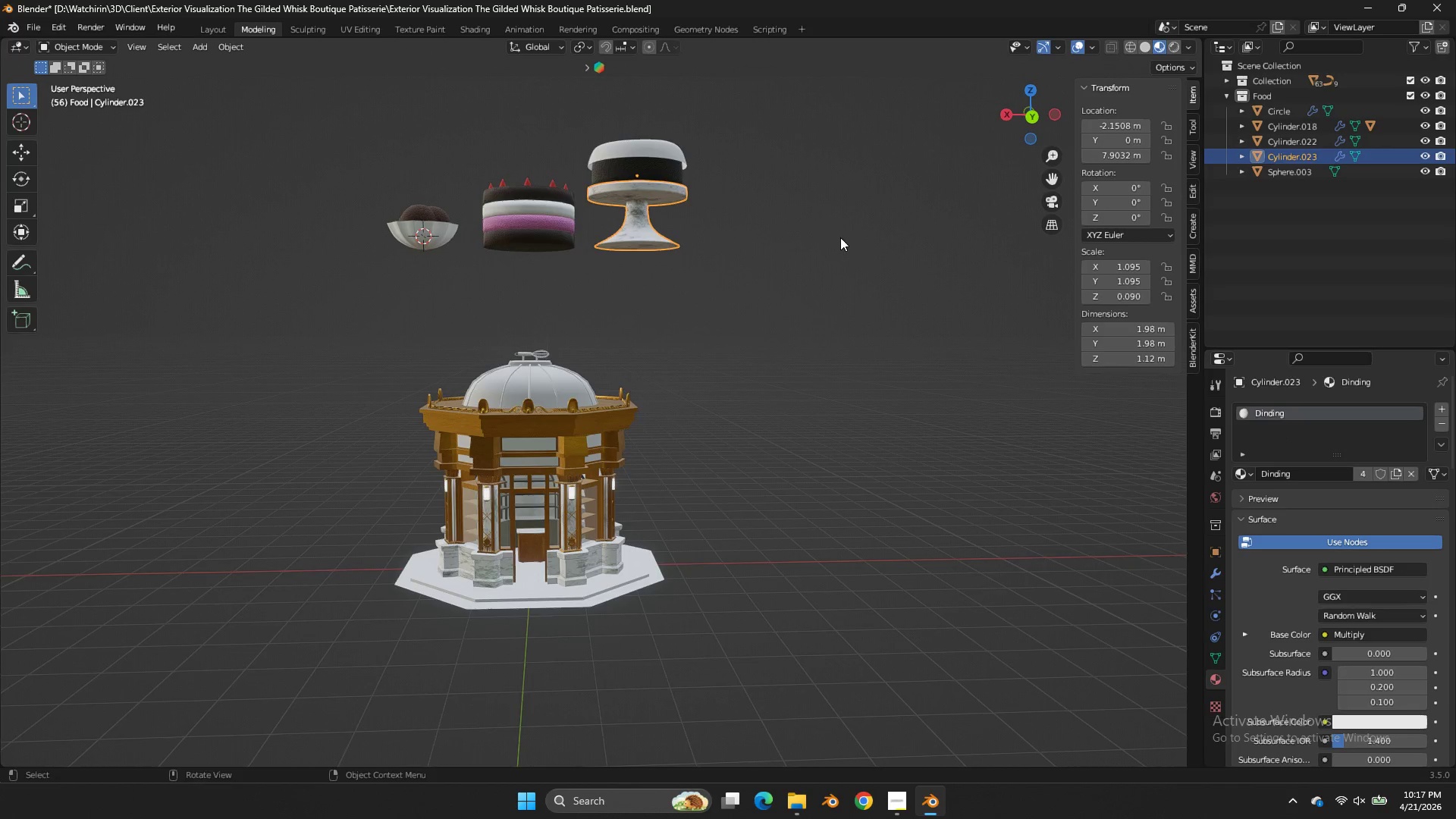 
scroll: coordinate [807, 161], scroll_direction: up, amount: 2.0
 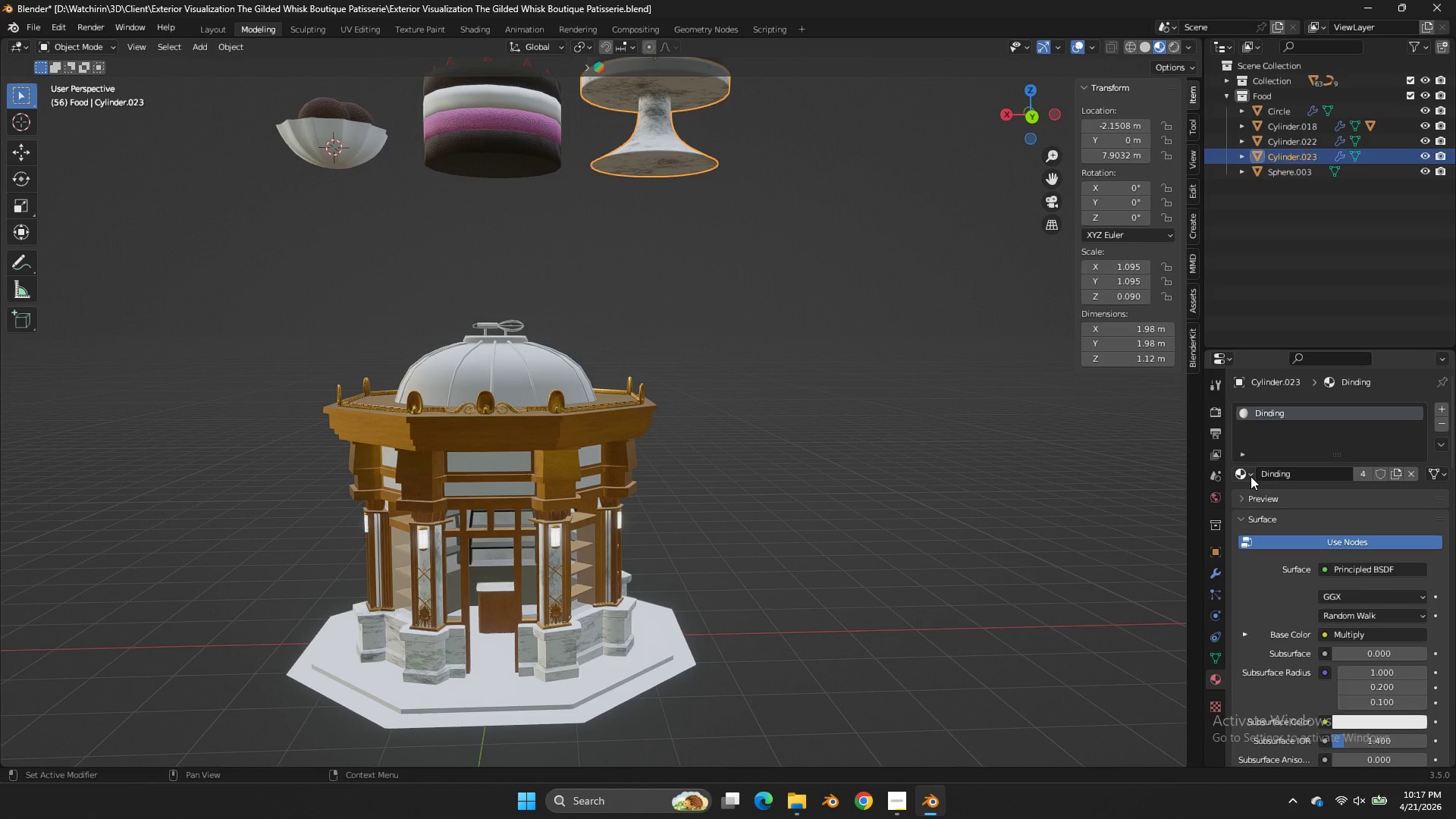 
left_click([1250, 478])
 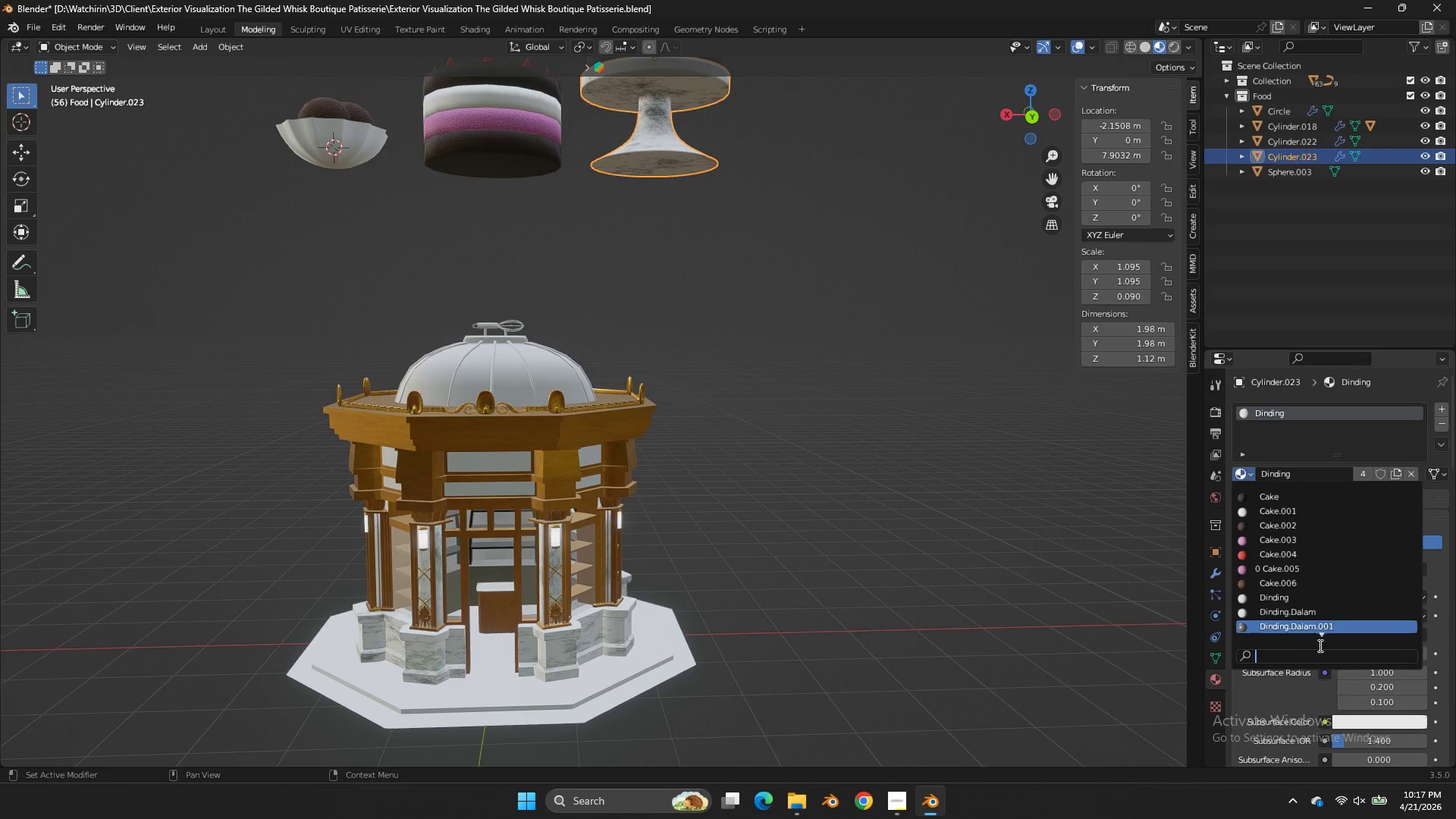 
scroll: coordinate [1320, 632], scroll_direction: down, amount: 11.0
 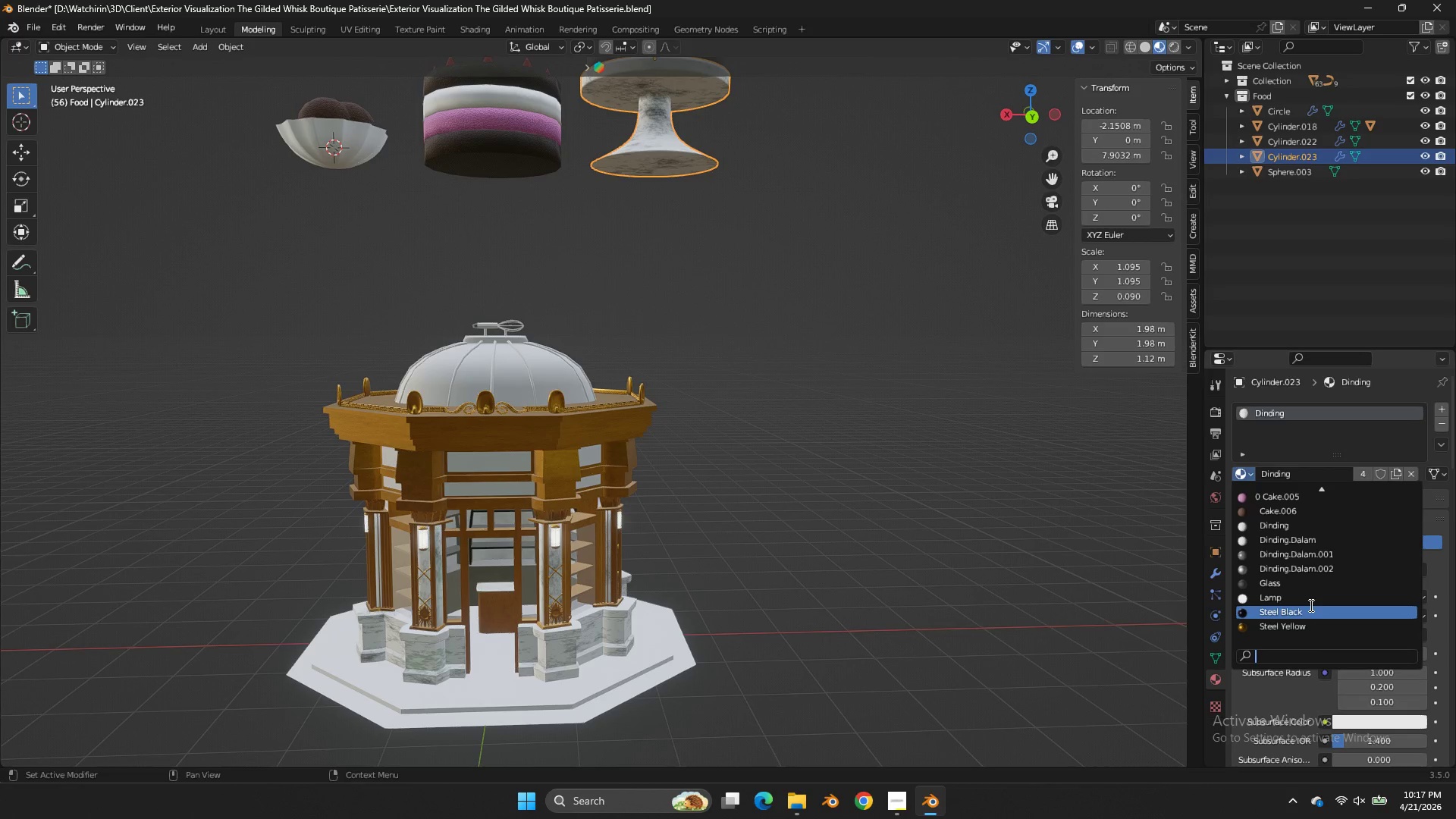 
left_click([1310, 610])
 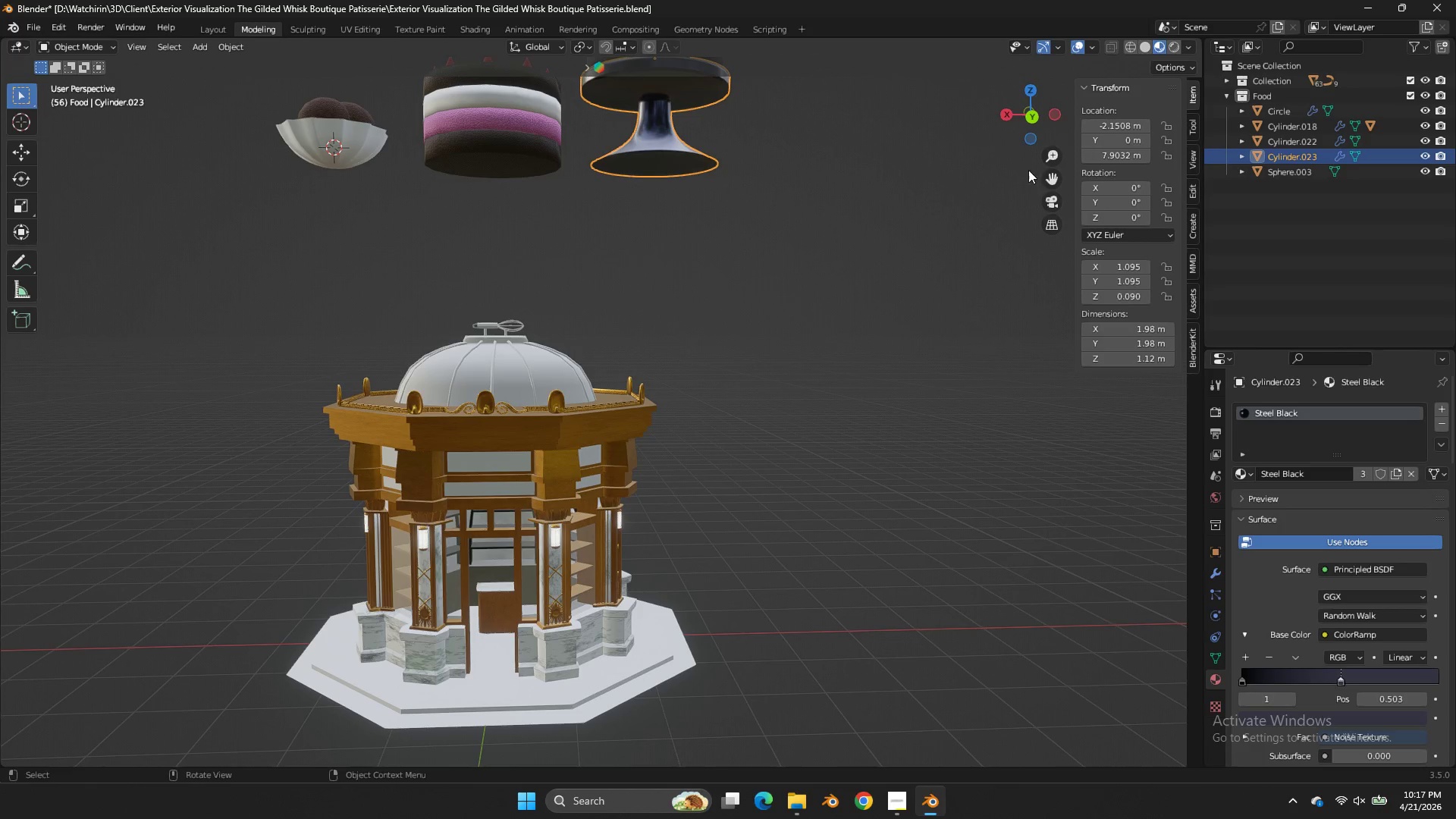 
left_click_drag(start_coordinate=[1014, 117], to_coordinate=[996, 198])
 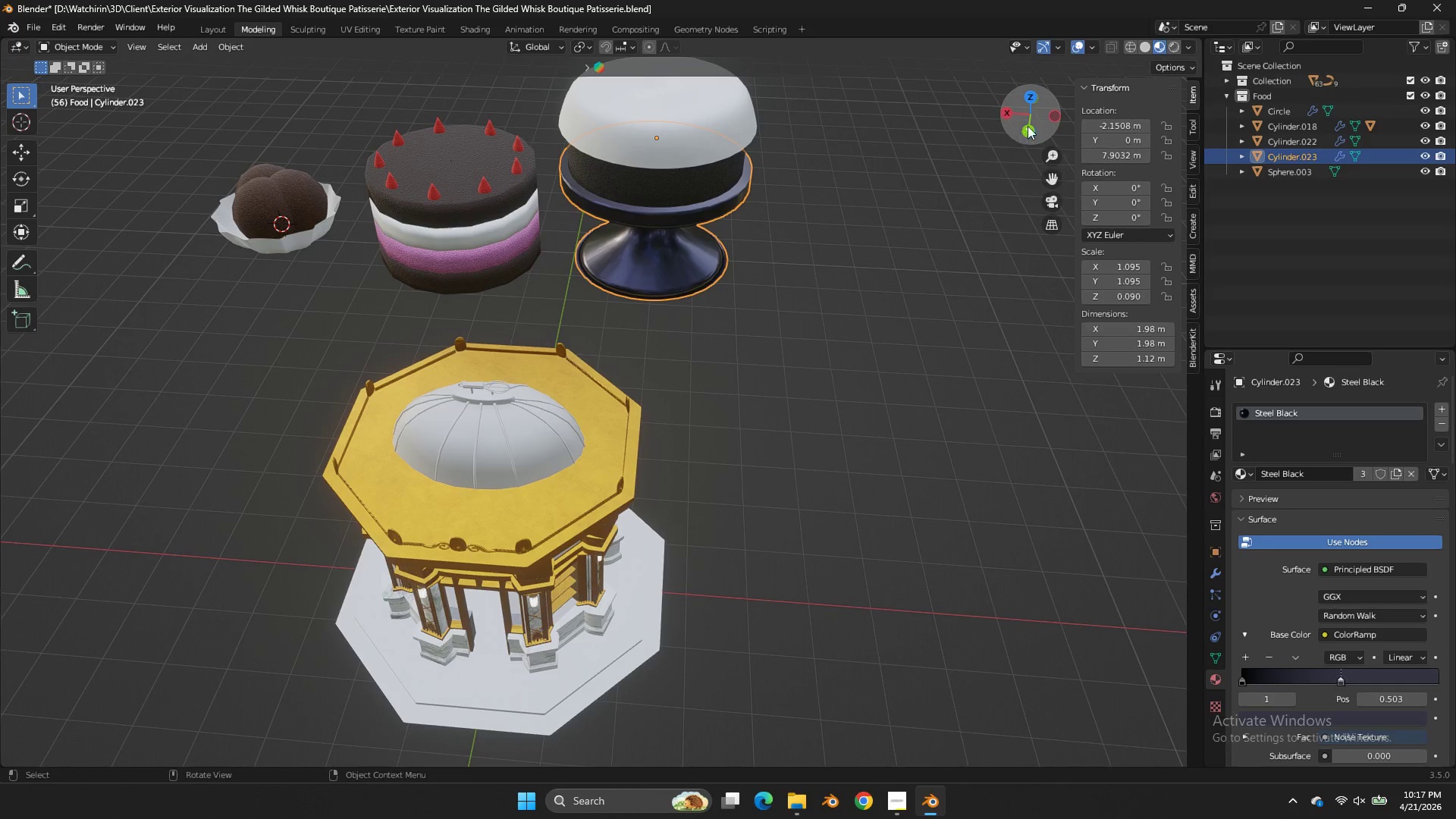 
double_click([1028, 125])
 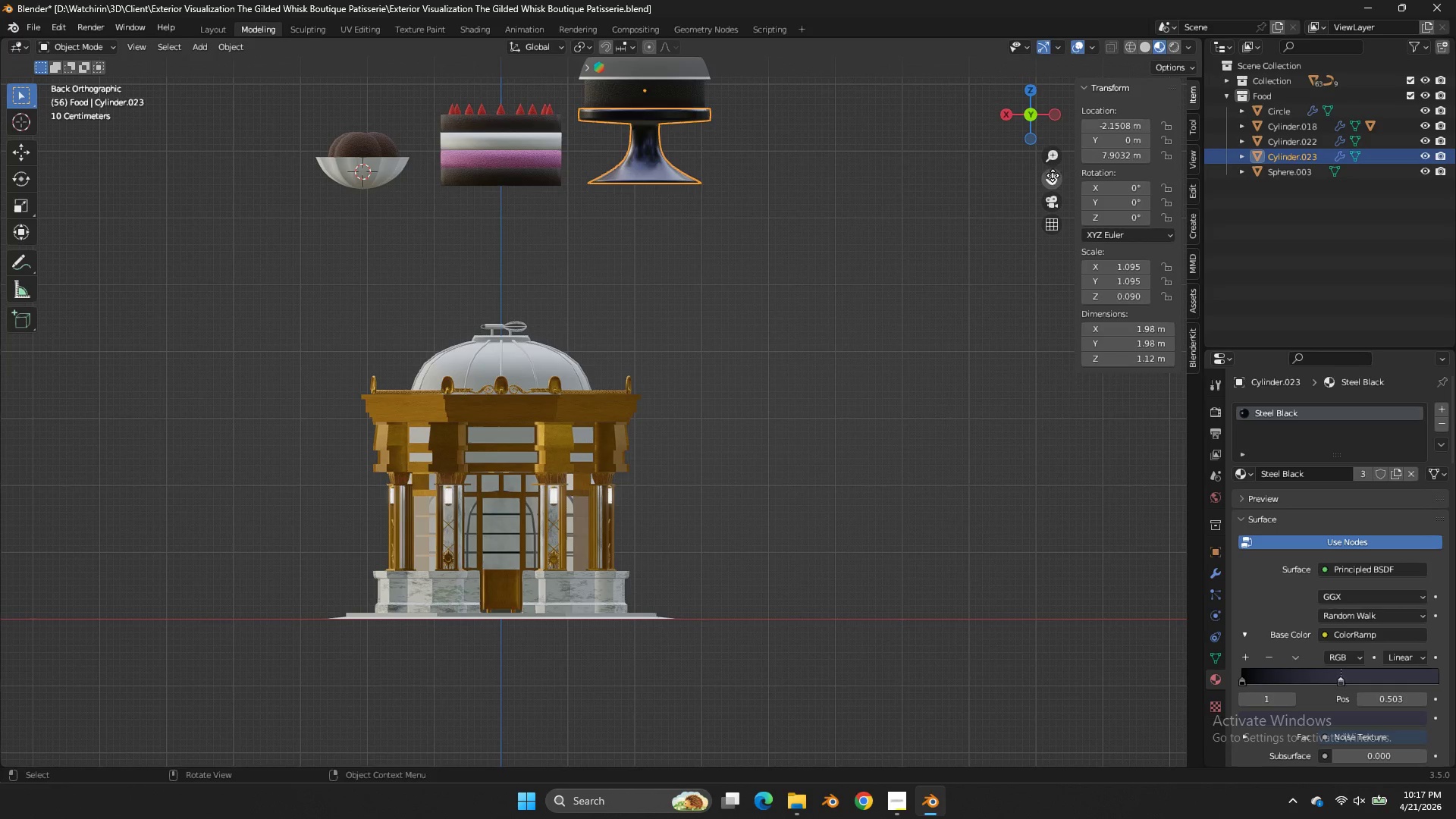 
left_click_drag(start_coordinate=[1053, 175], to_coordinate=[1103, 262])
 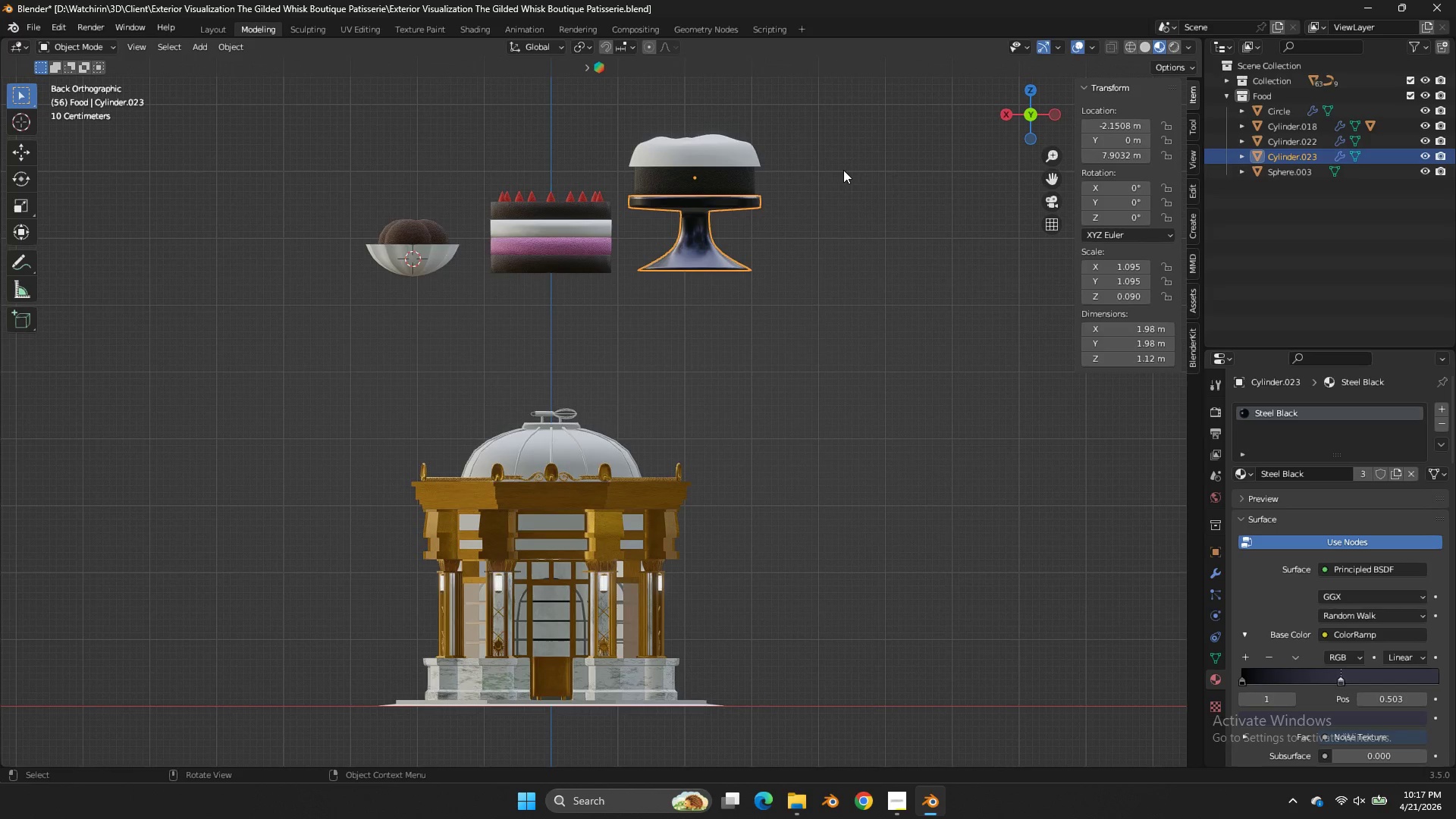 
key(Shift+ShiftLeft)
 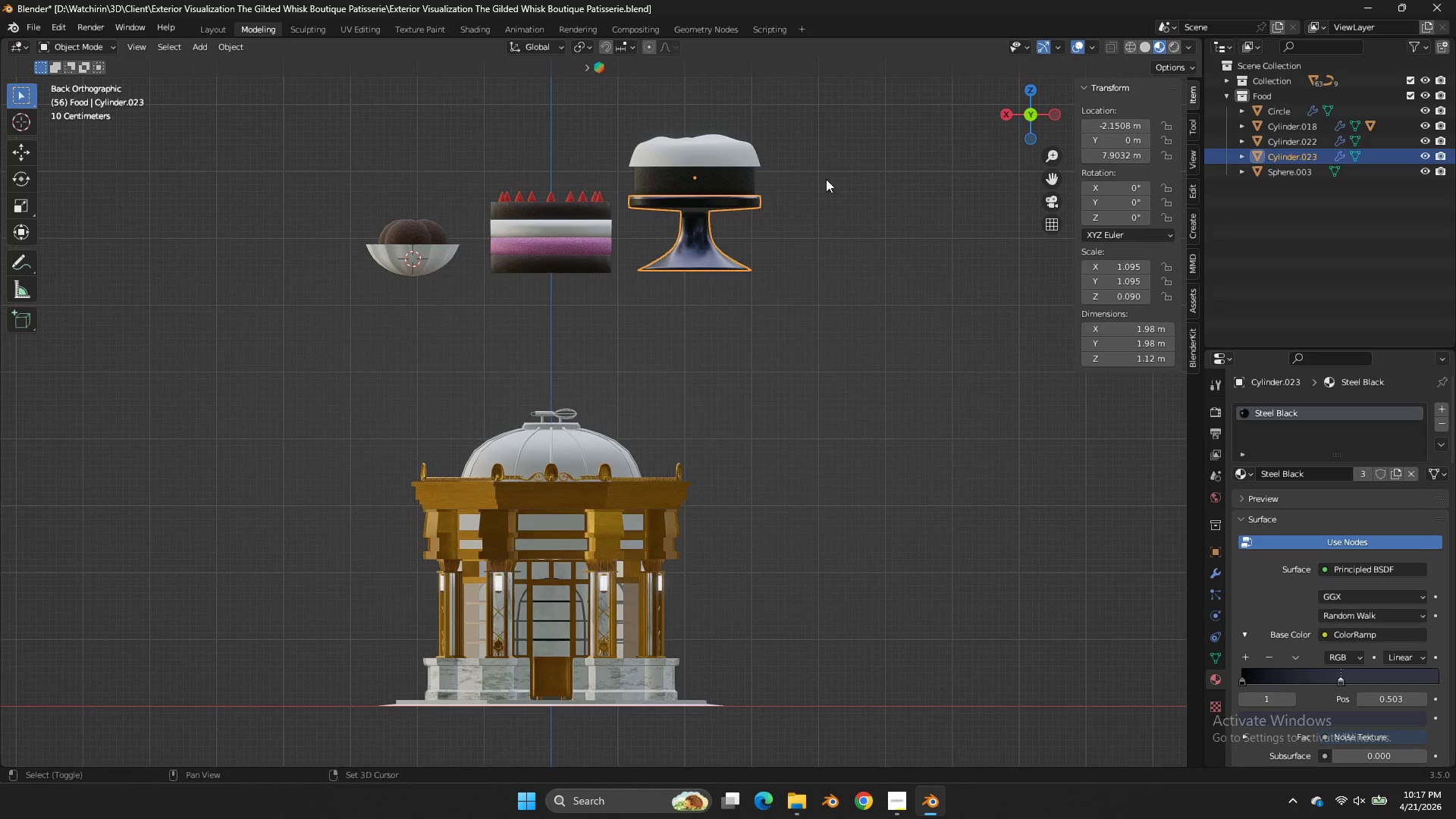 
key(Shift+D)
 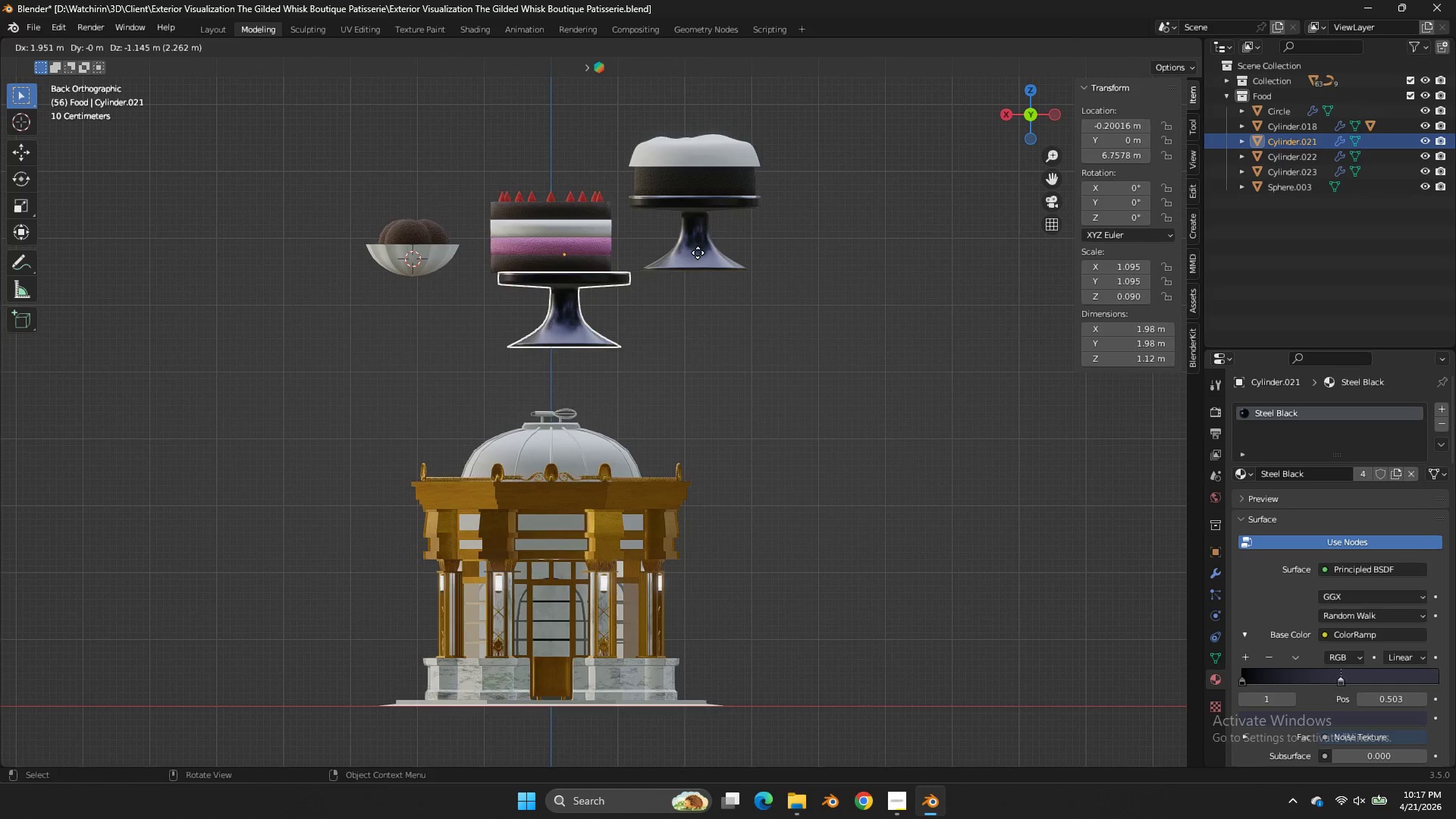 
hold_key(key=ShiftLeft, duration=1.22)
double_click([648, 221])
 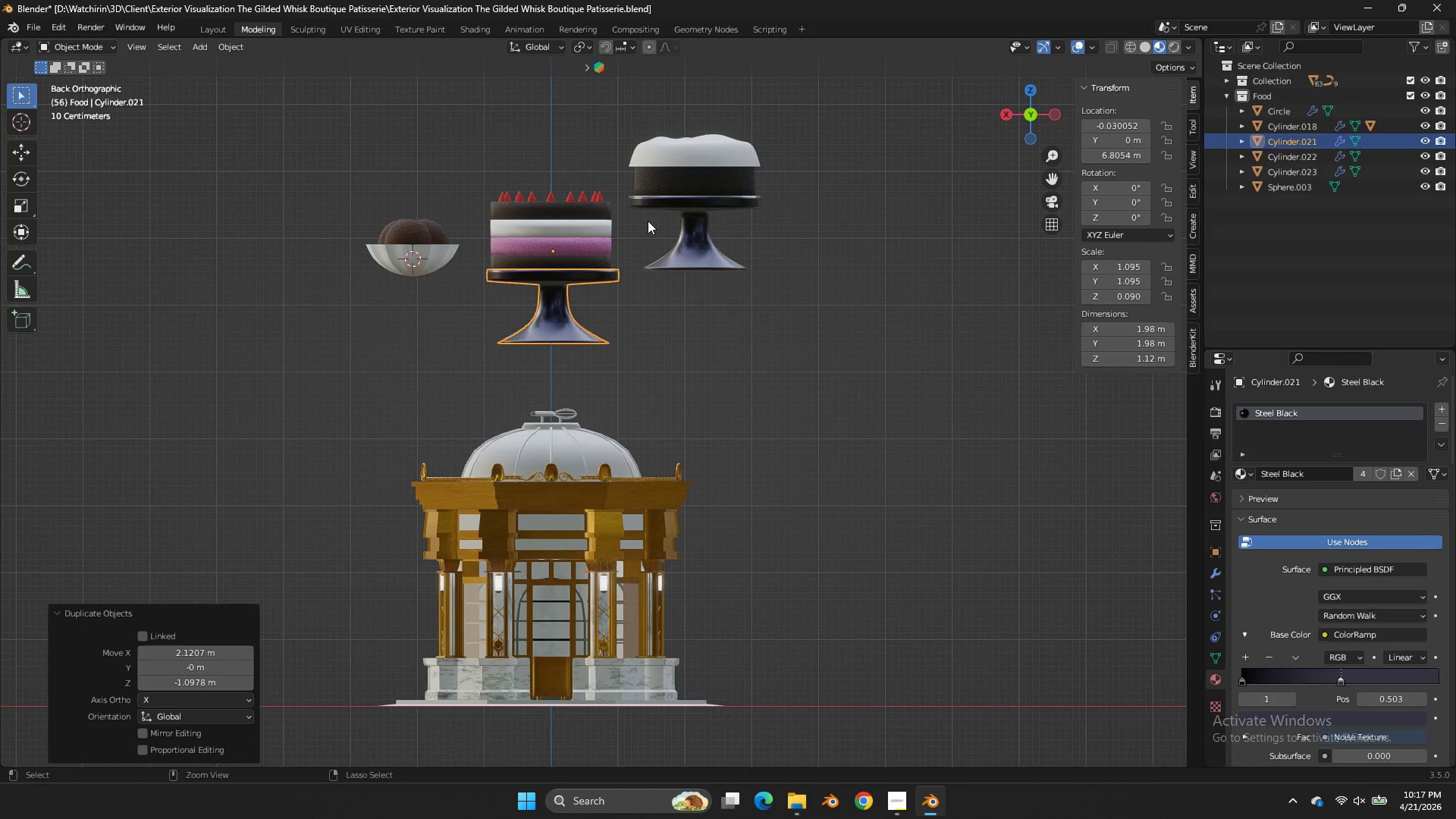 
key(Control+ControlLeft)
 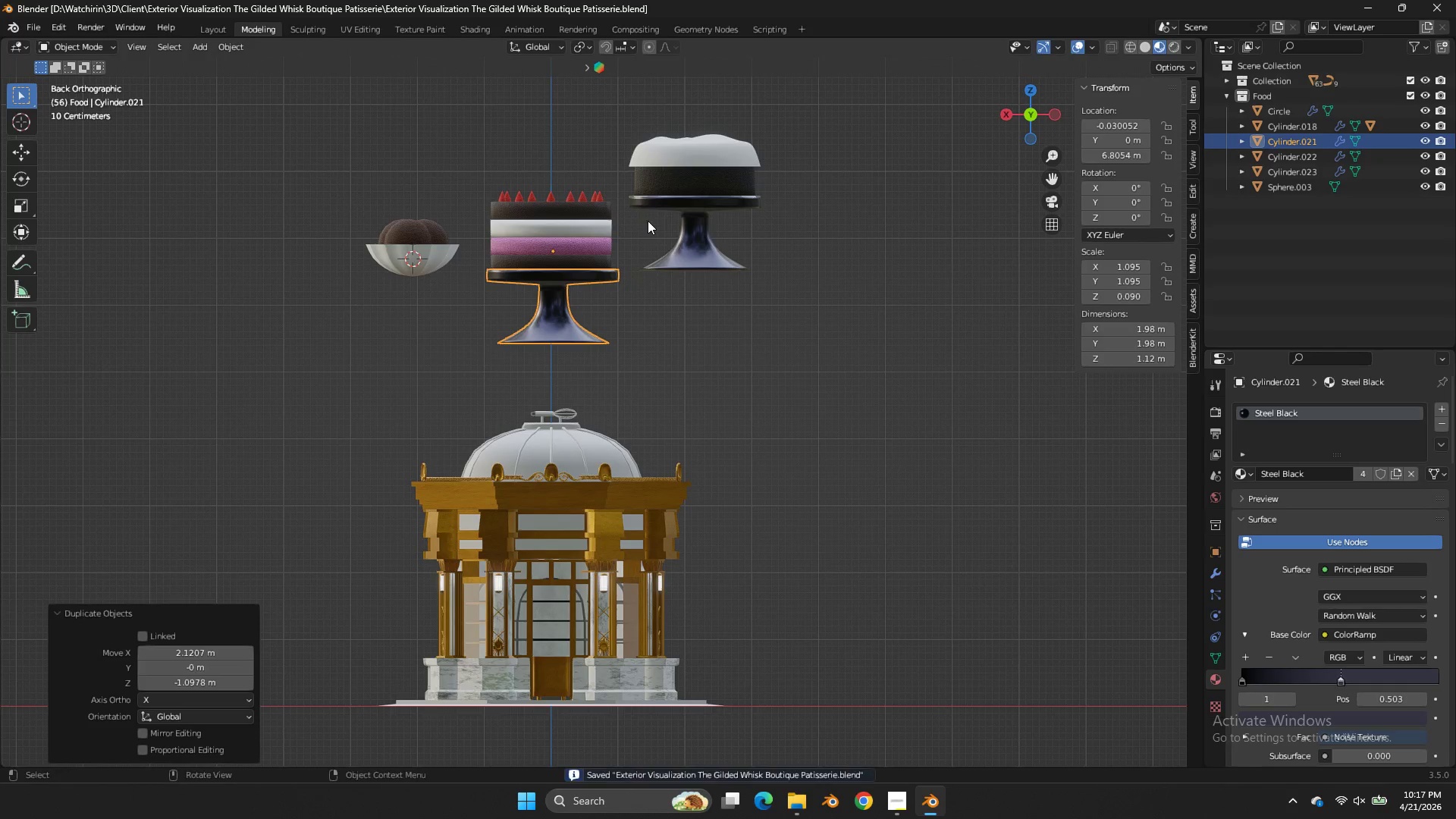 
hold_key(key=S, duration=15.98)
 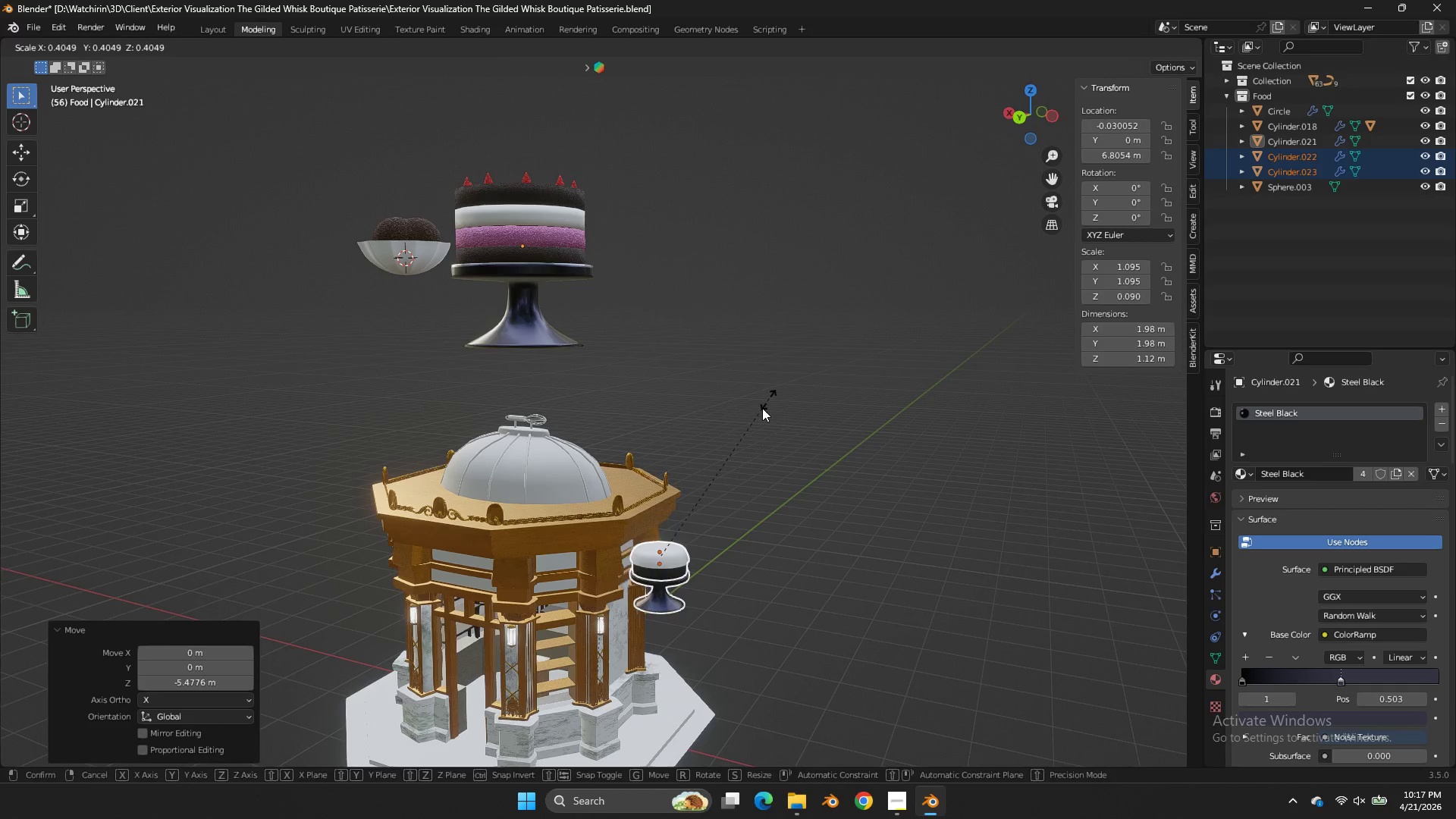 
key(Alt+AltLeft)
 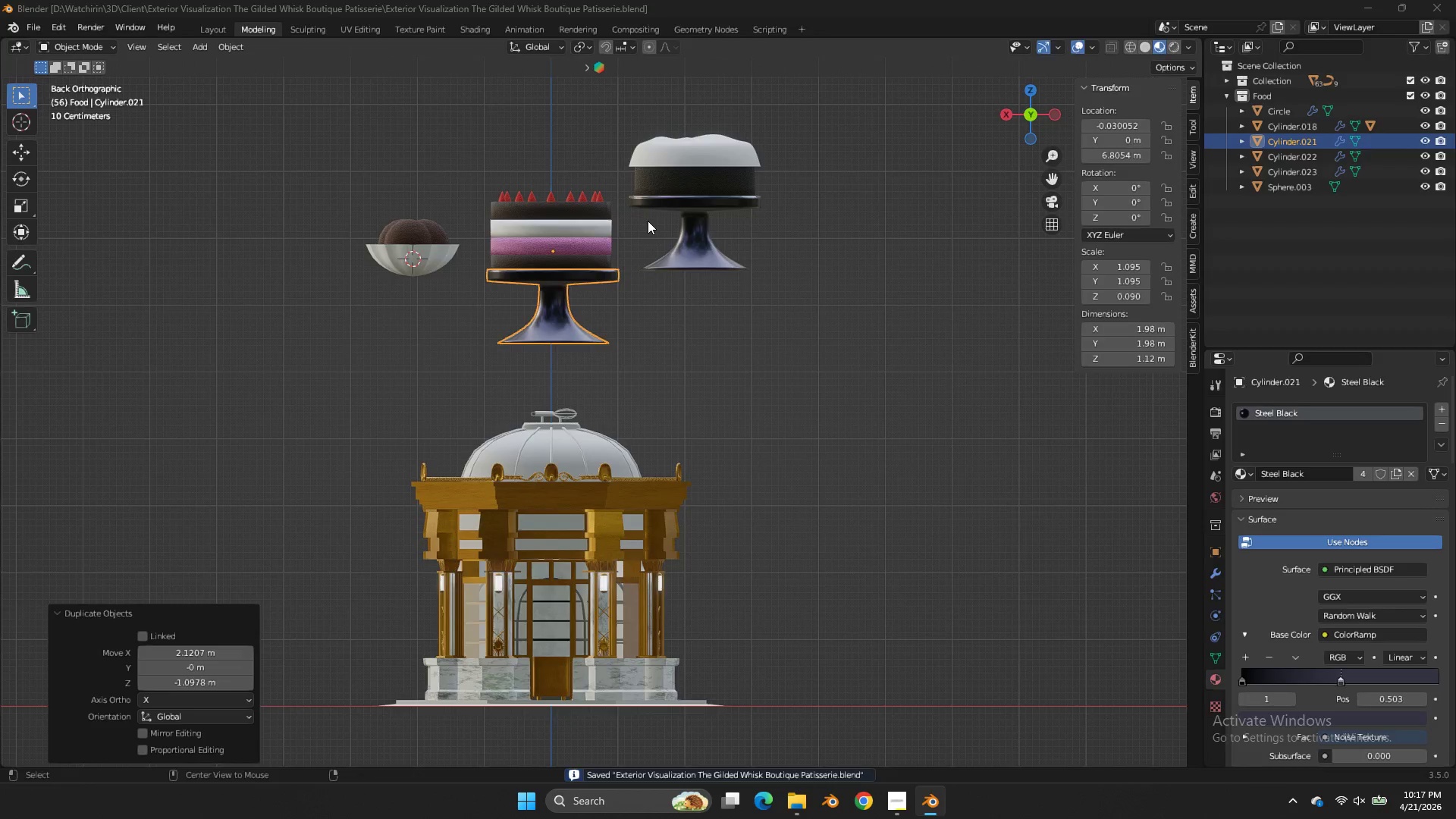 
key(Alt+Tab)